 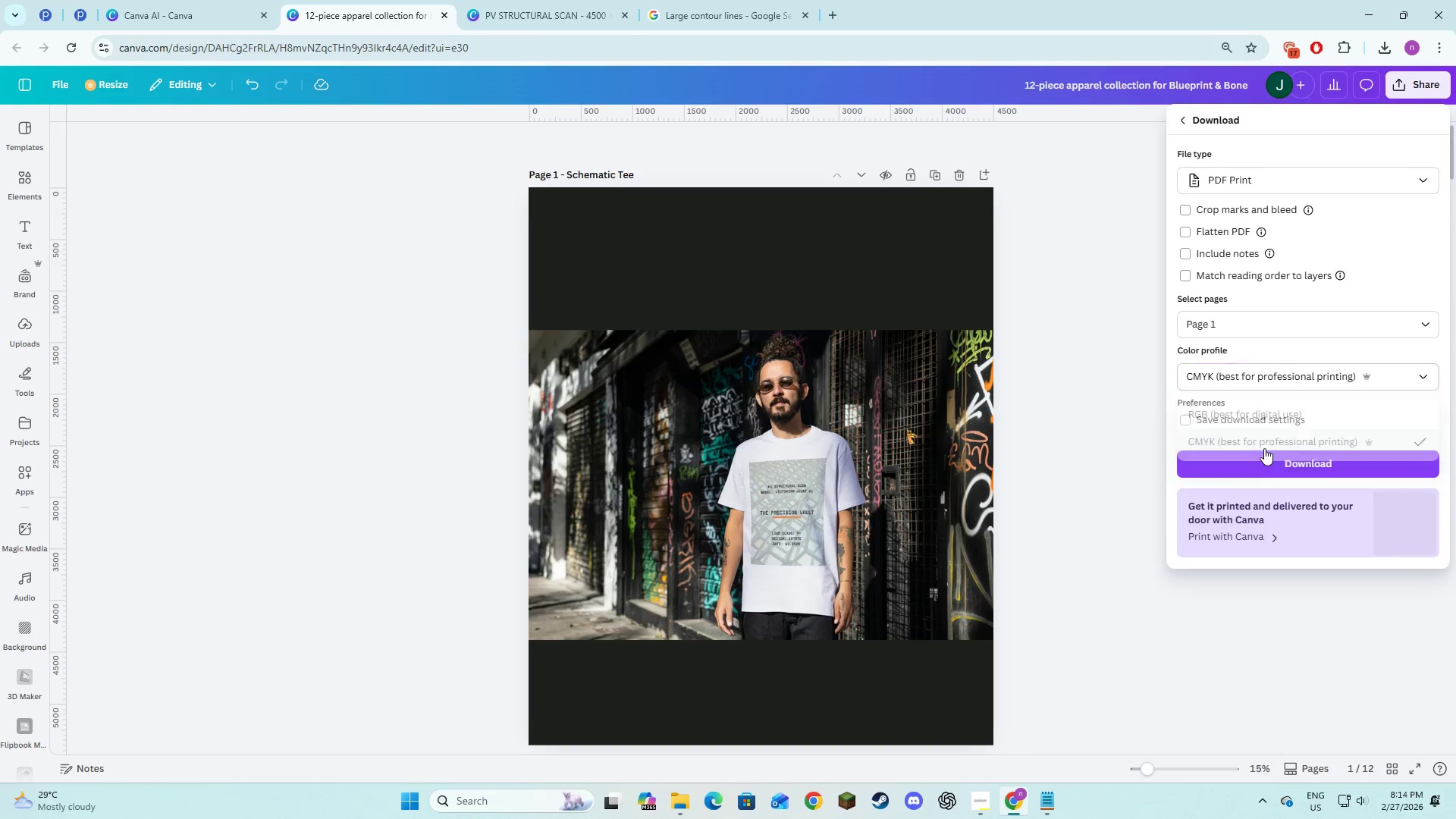 
left_click([1266, 464])
 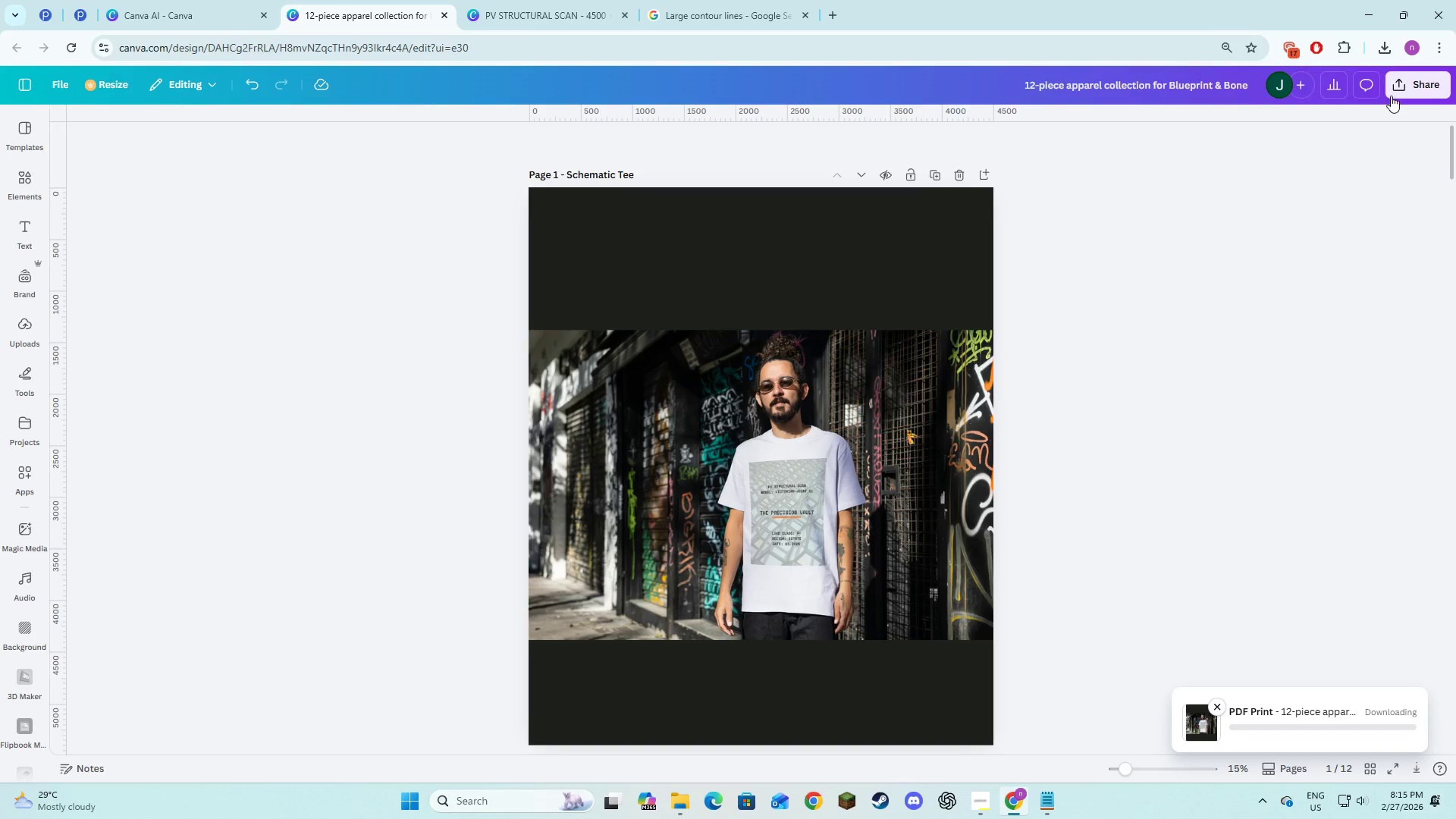 
left_click([1397, 88])
 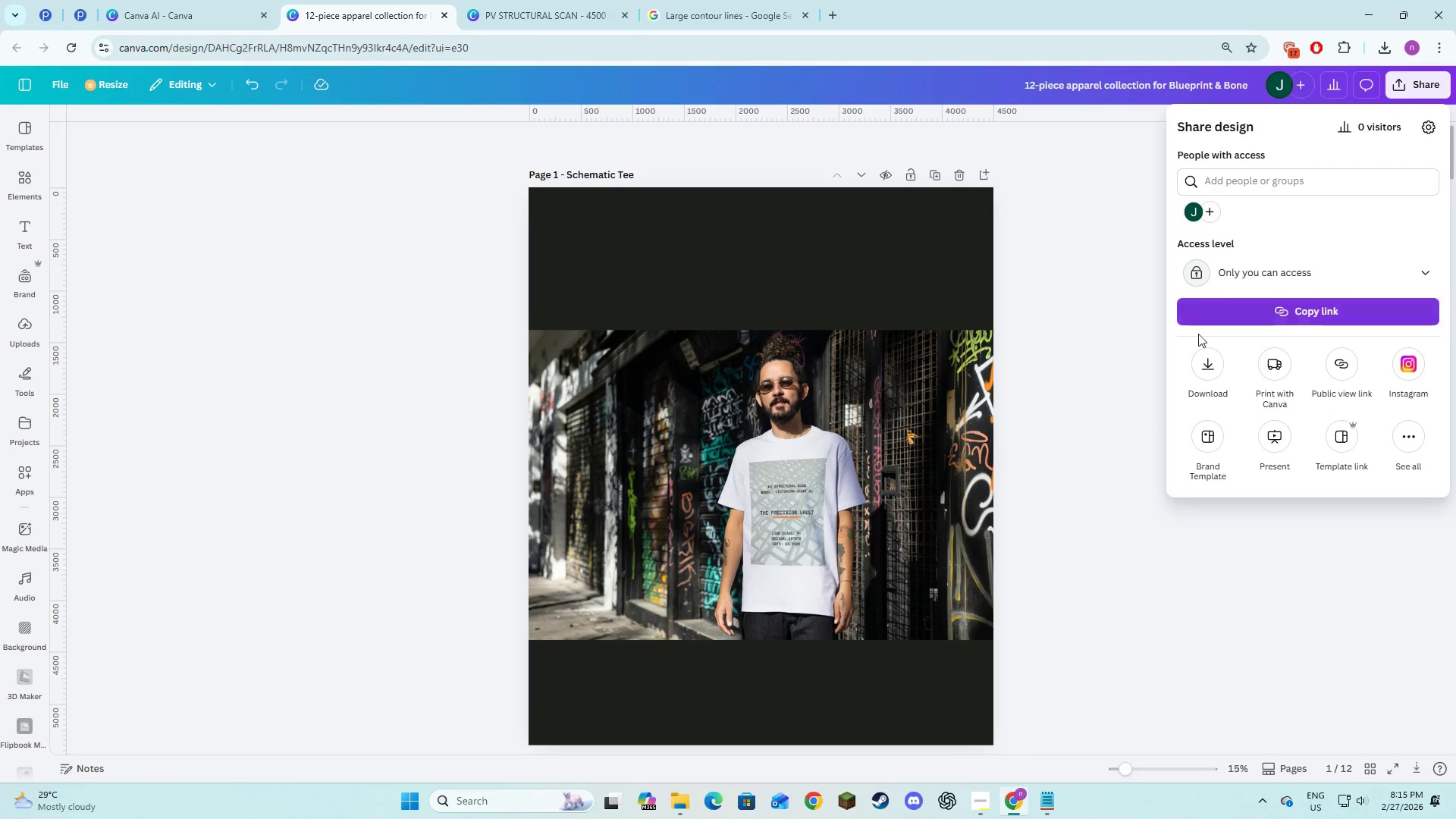 
left_click([1204, 369])
 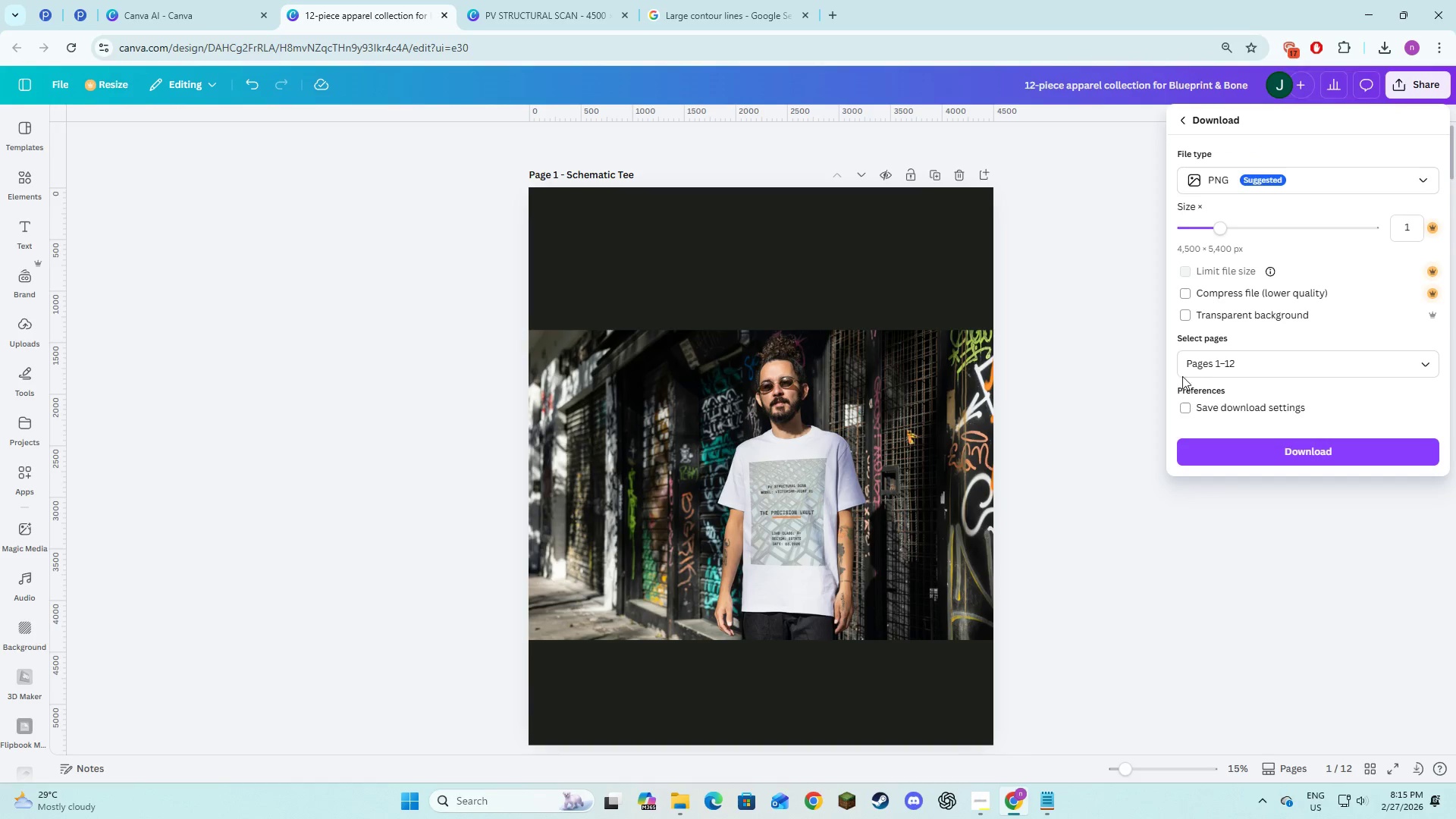 
left_click([1185, 367])
 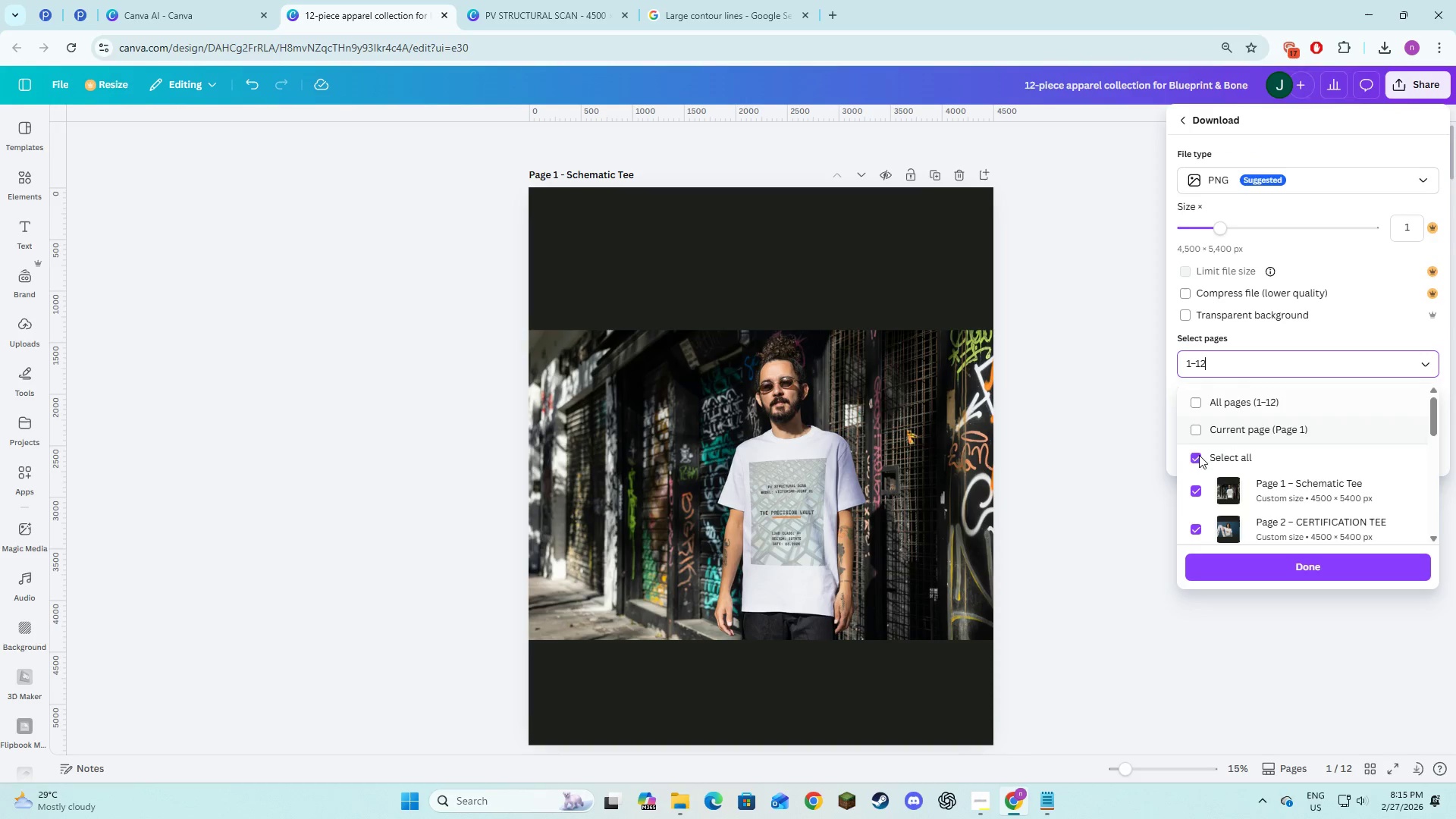 
left_click([1199, 457])
 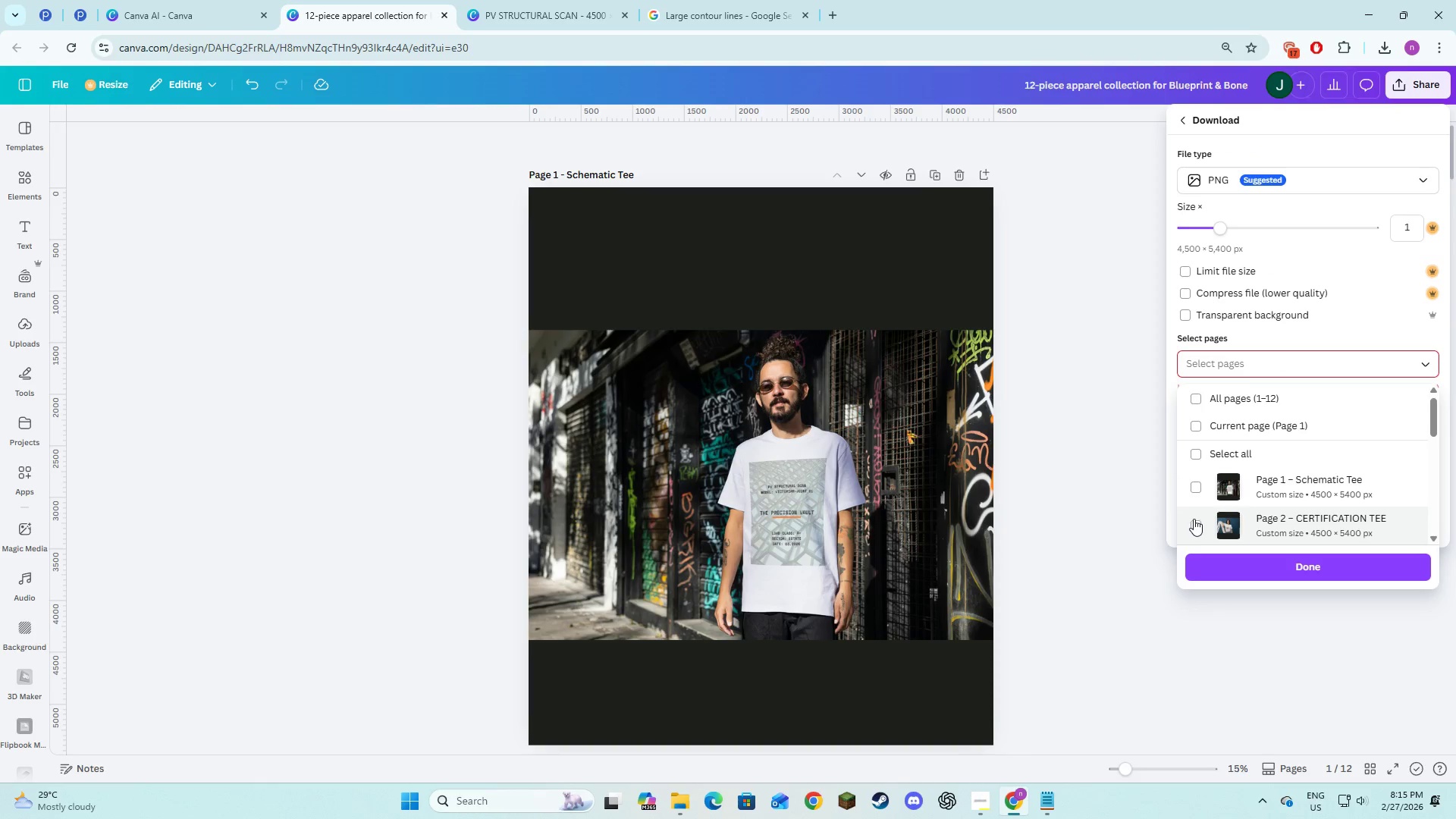 
left_click([1194, 519])
 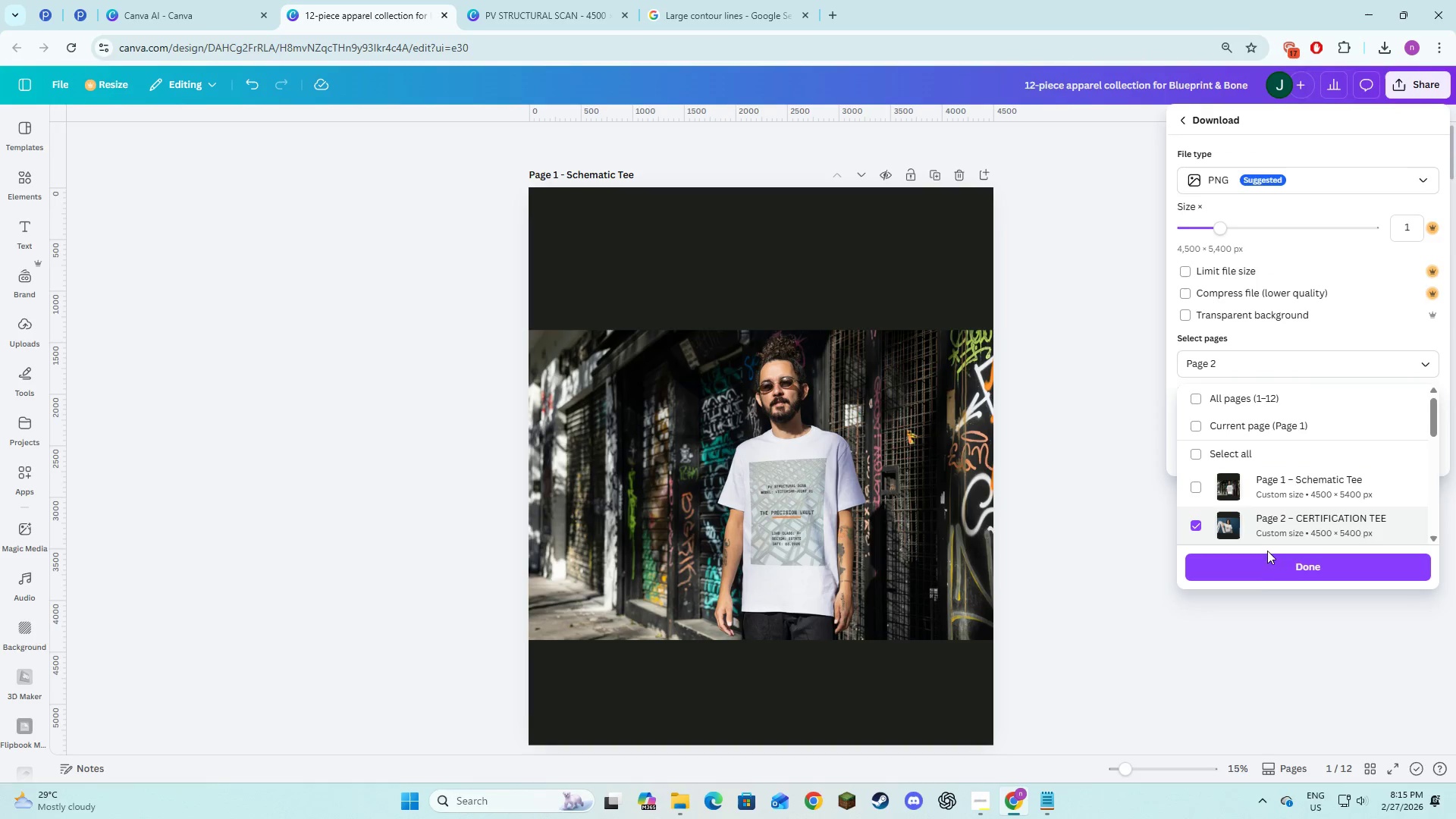 
left_click([1267, 557])
 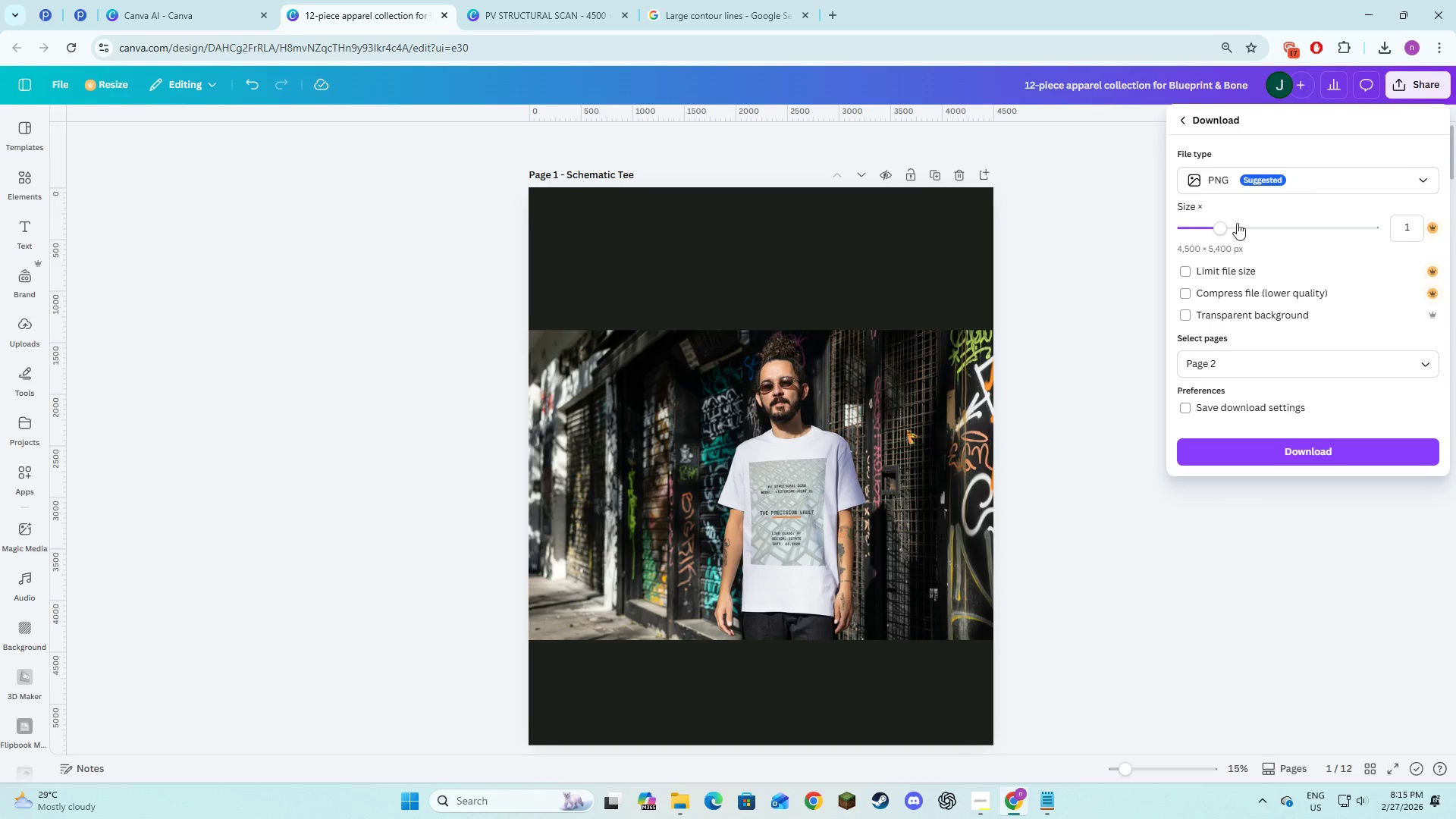 
left_click([1239, 177])
 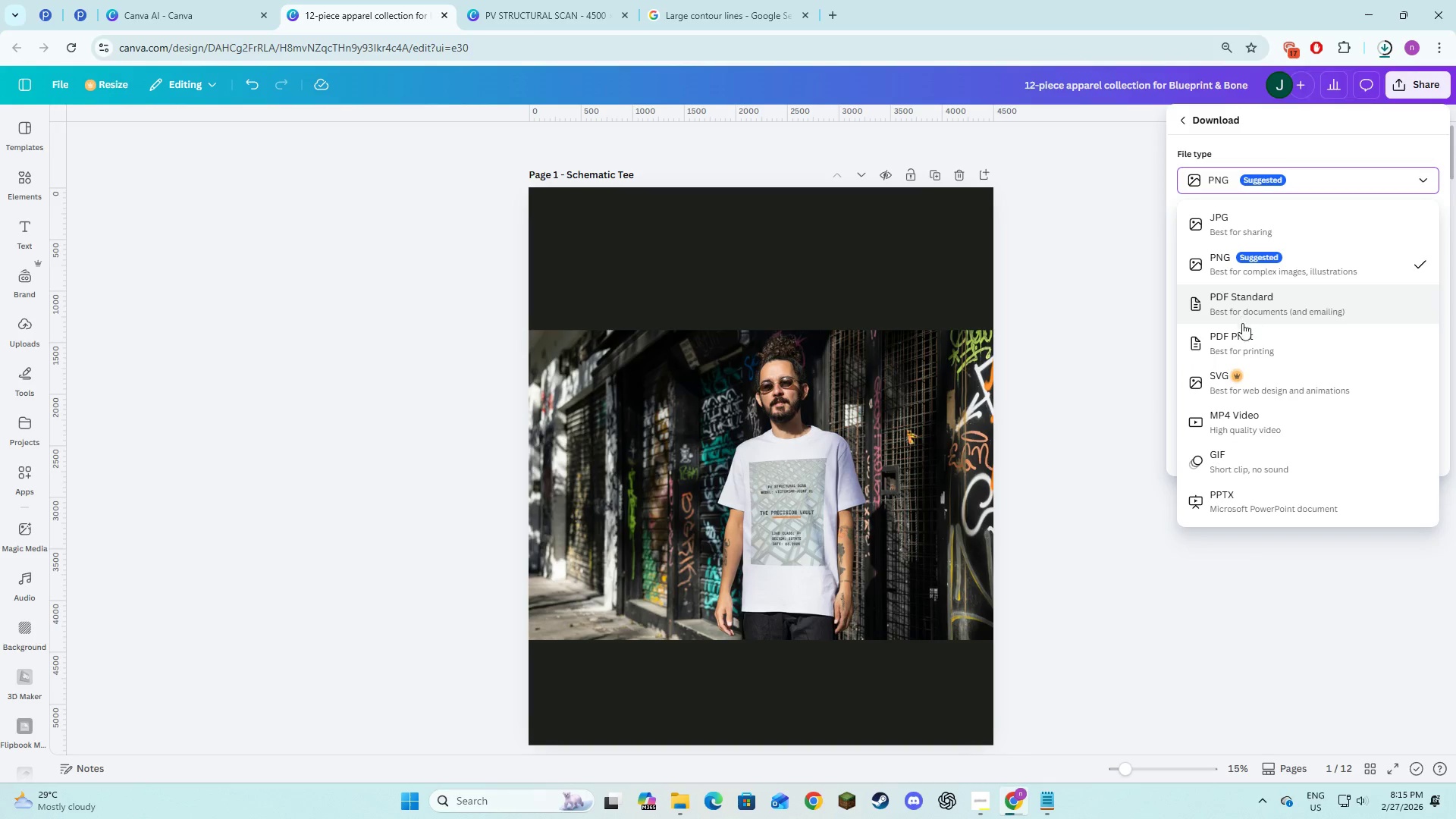 
left_click([1243, 344])
 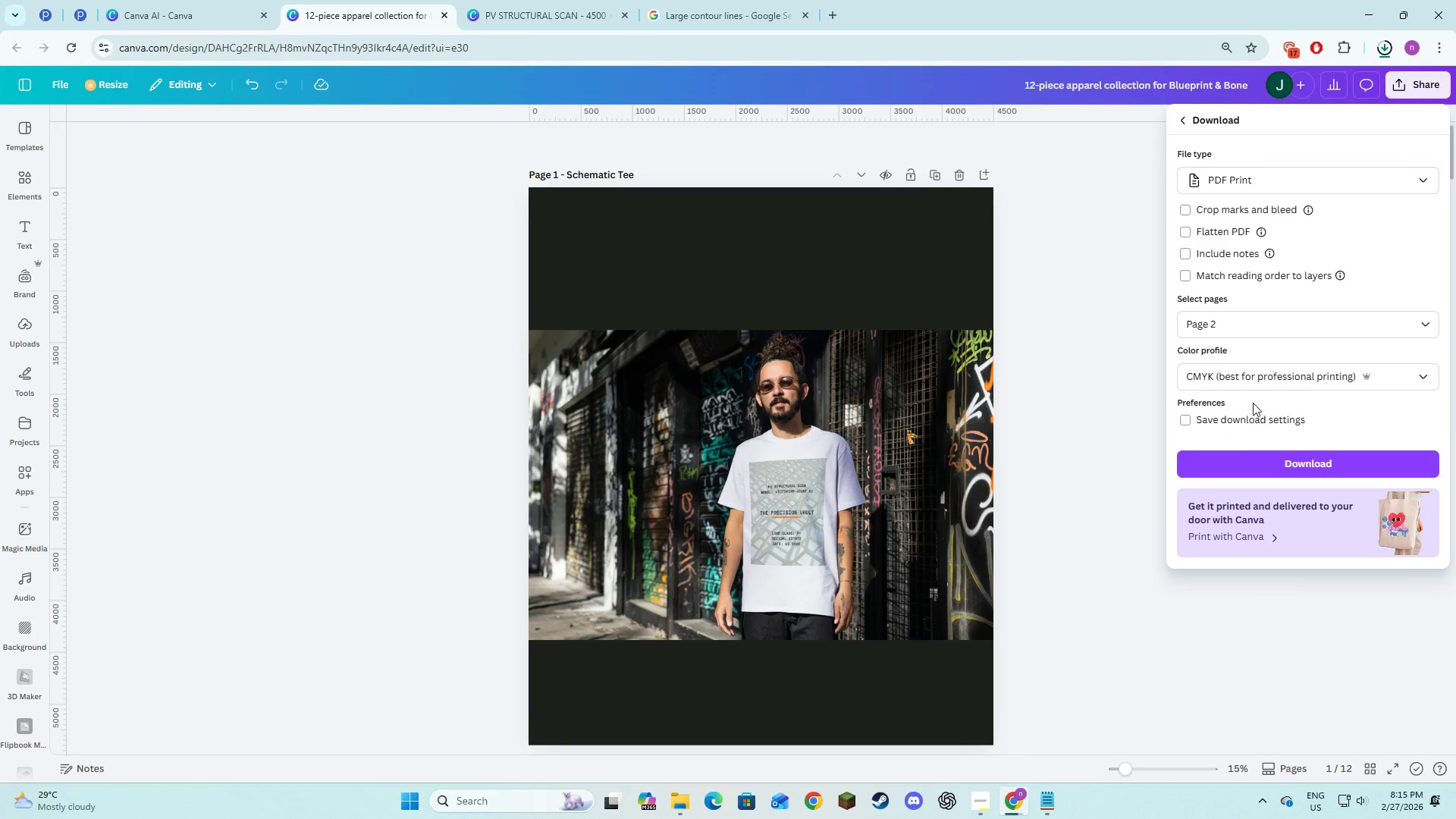 
left_click([1263, 470])
 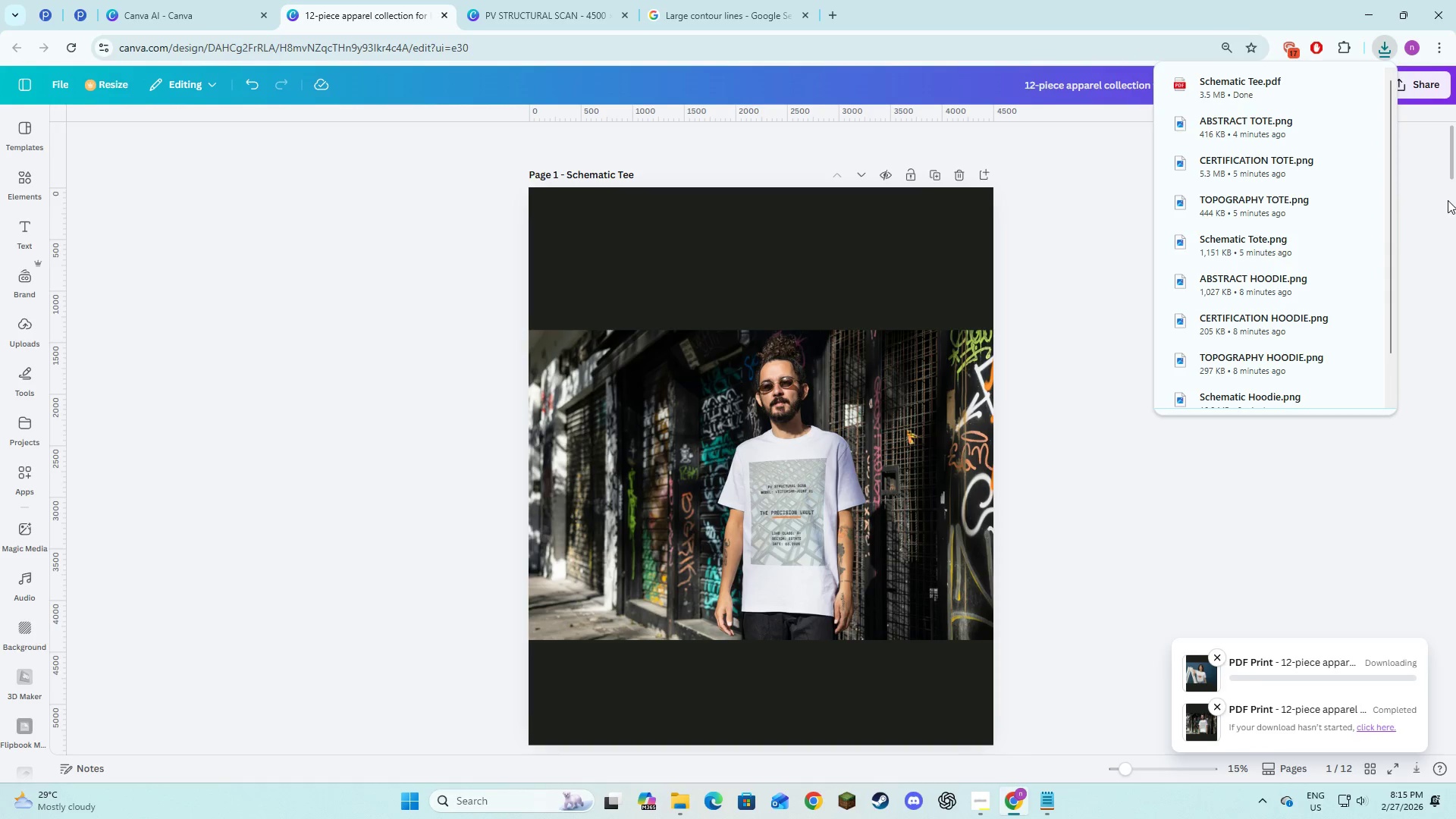 
left_click([1430, 207])
 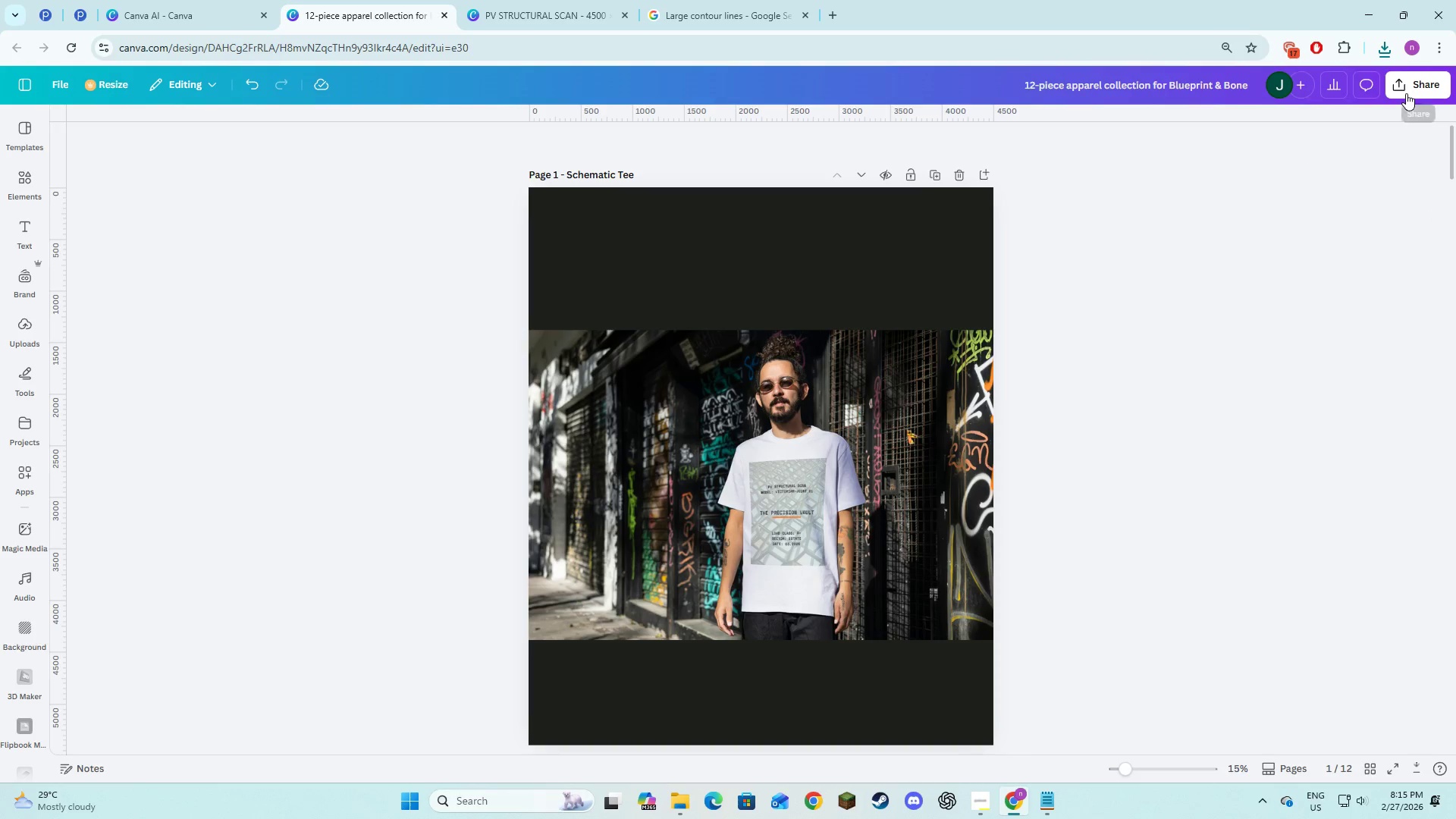 
left_click([1406, 93])
 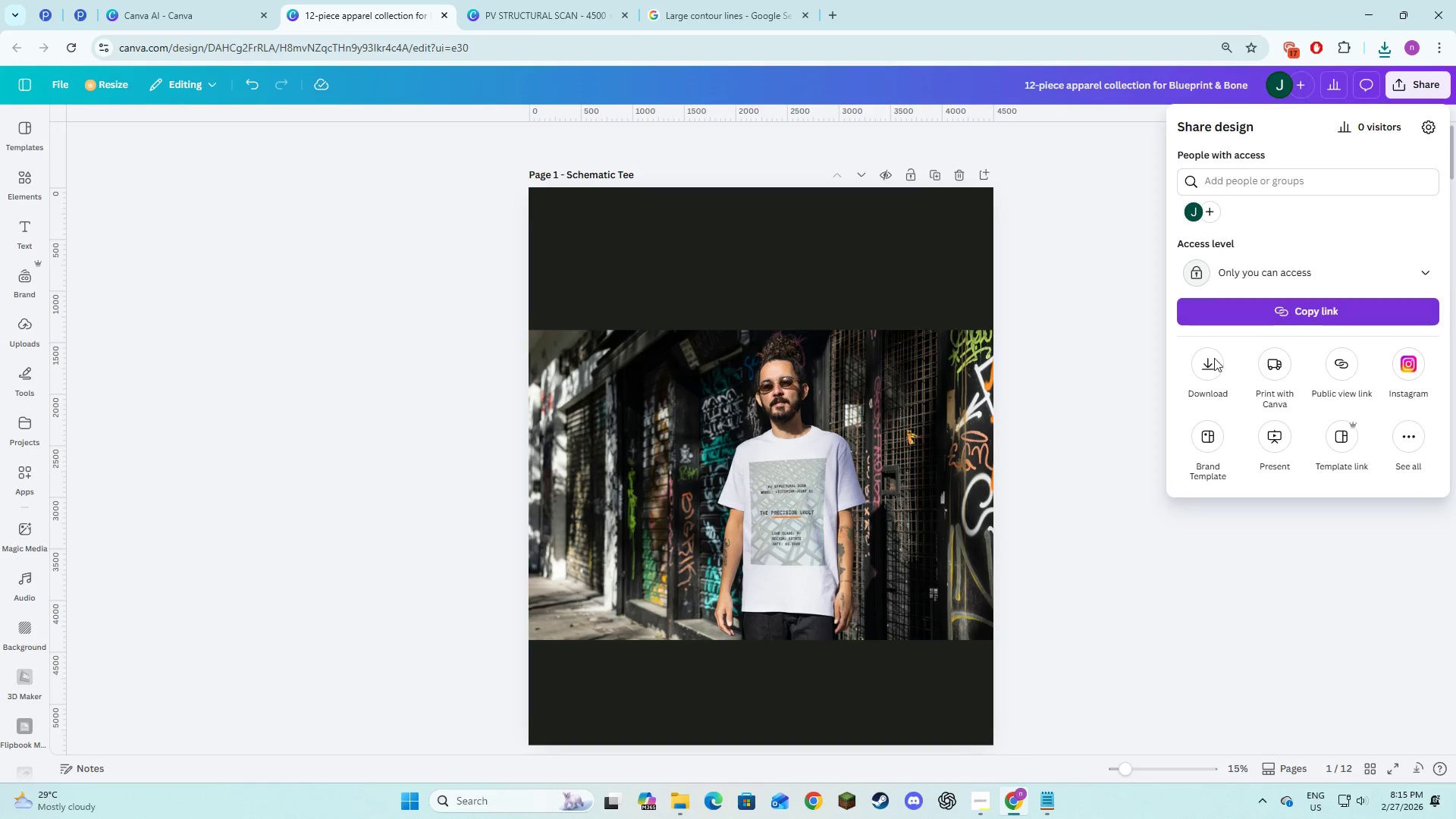 
left_click([1209, 374])
 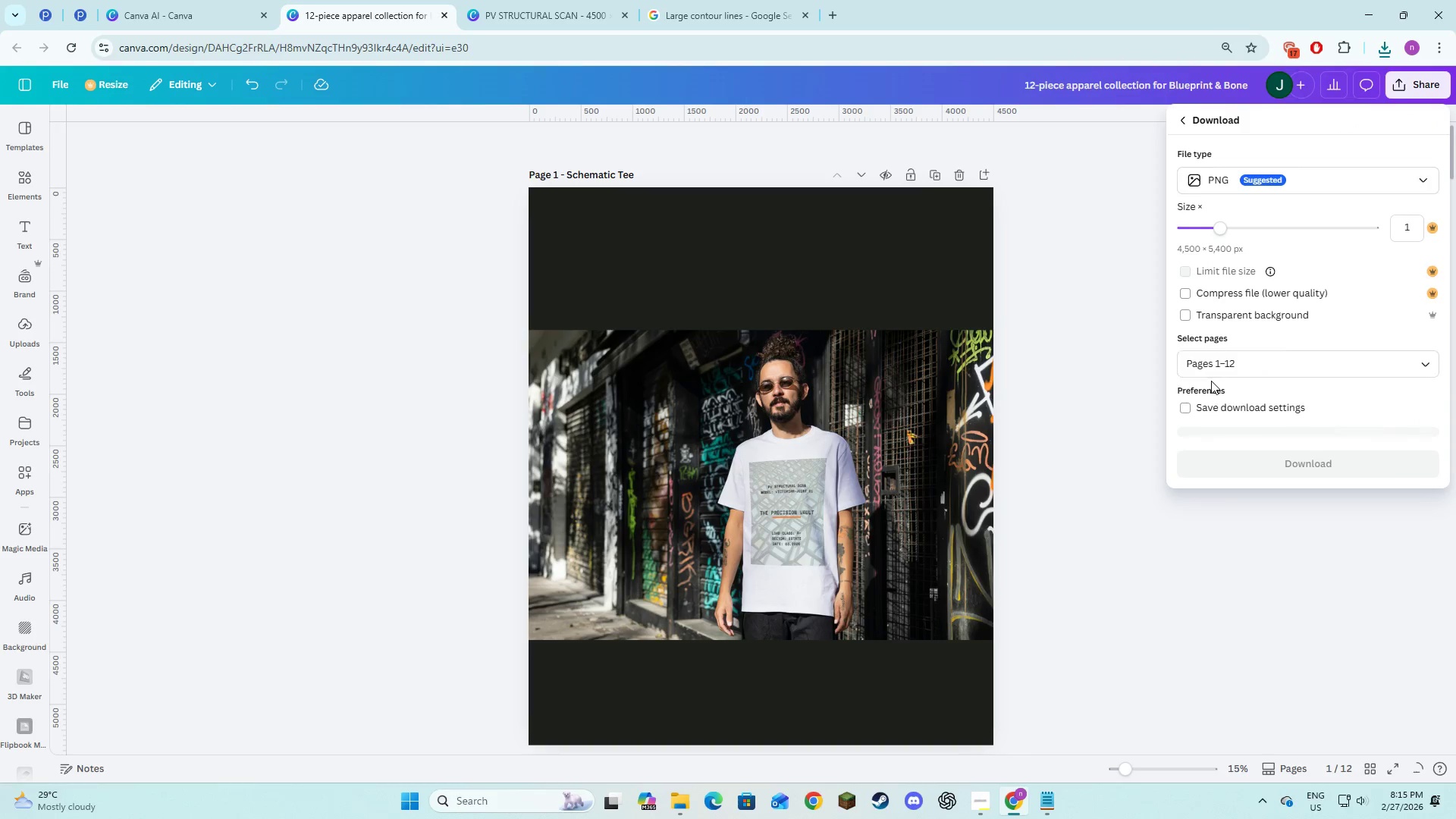 
left_click([1219, 363])
 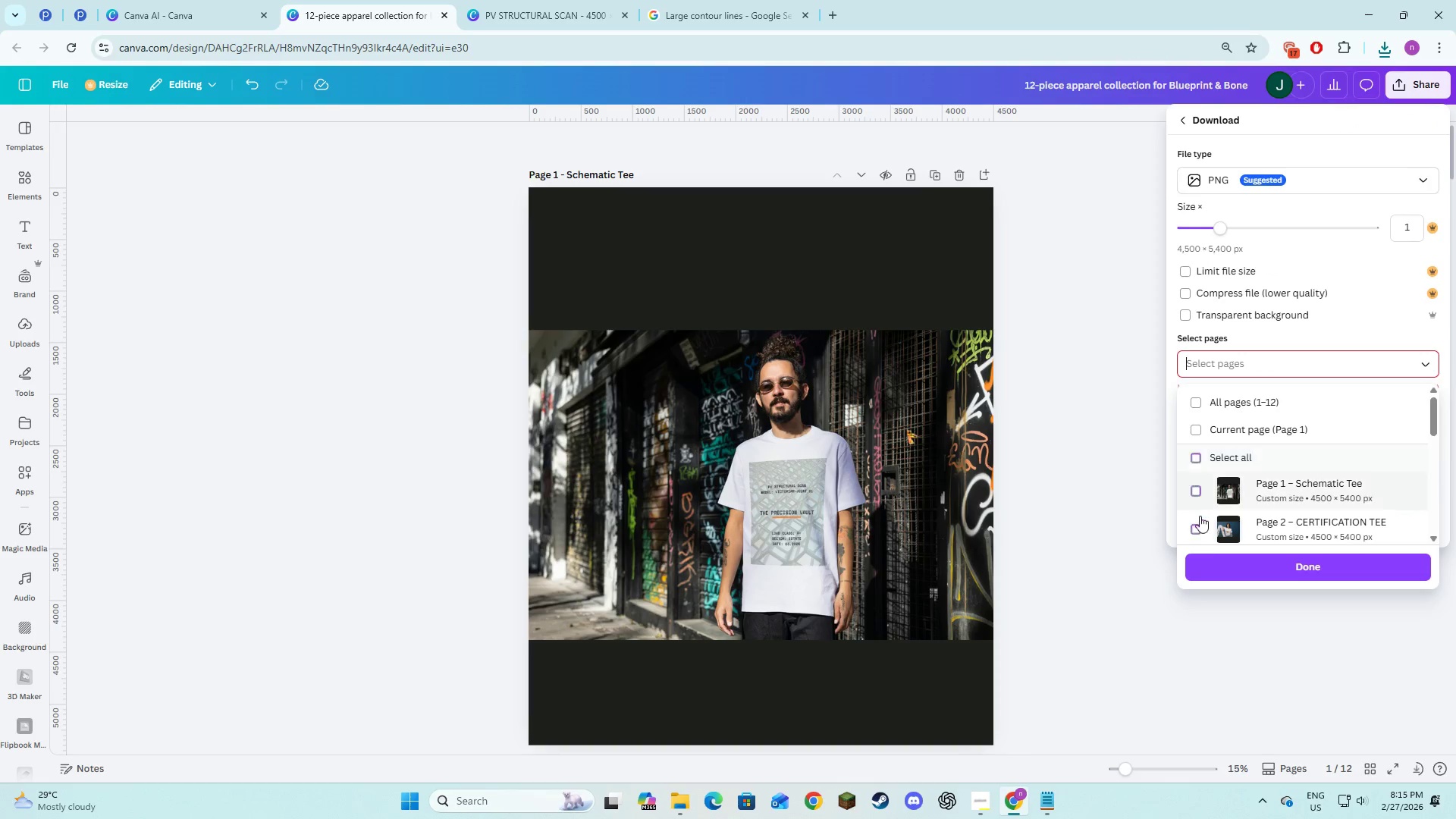 
scroll: coordinate [1201, 511], scroll_direction: down, amount: 1.0
 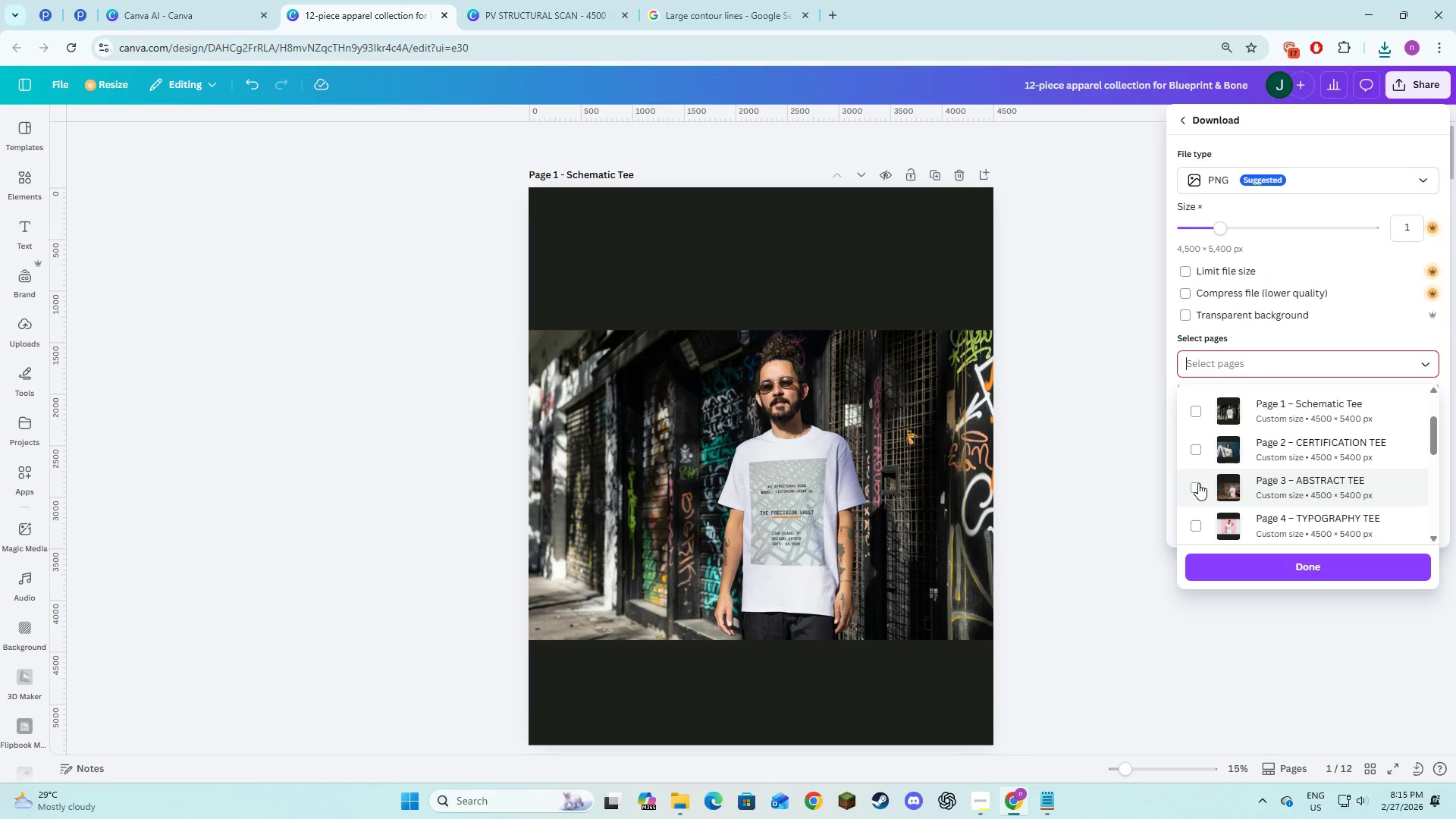 
left_click([1198, 489])
 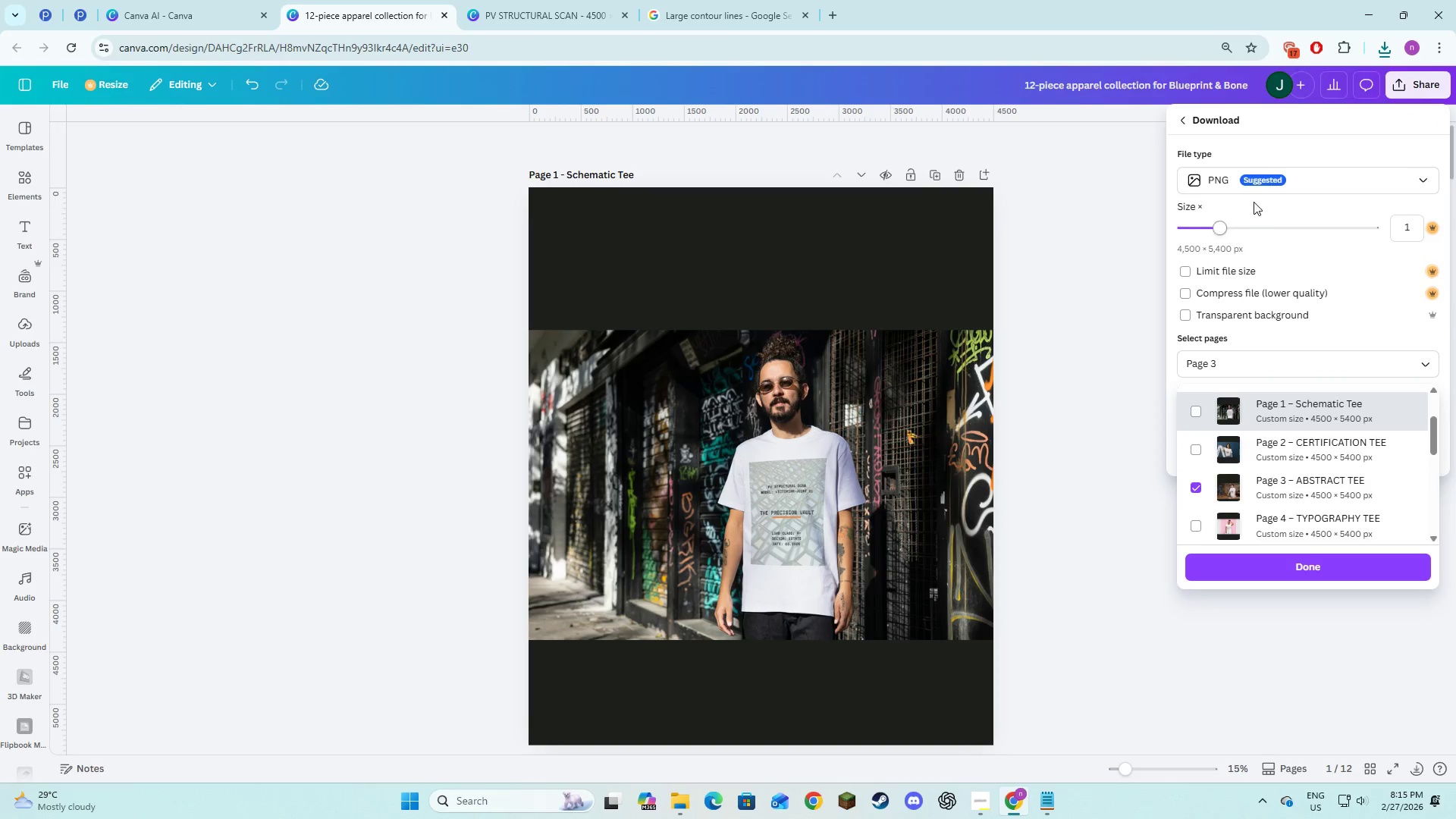 
left_click([1250, 196])
 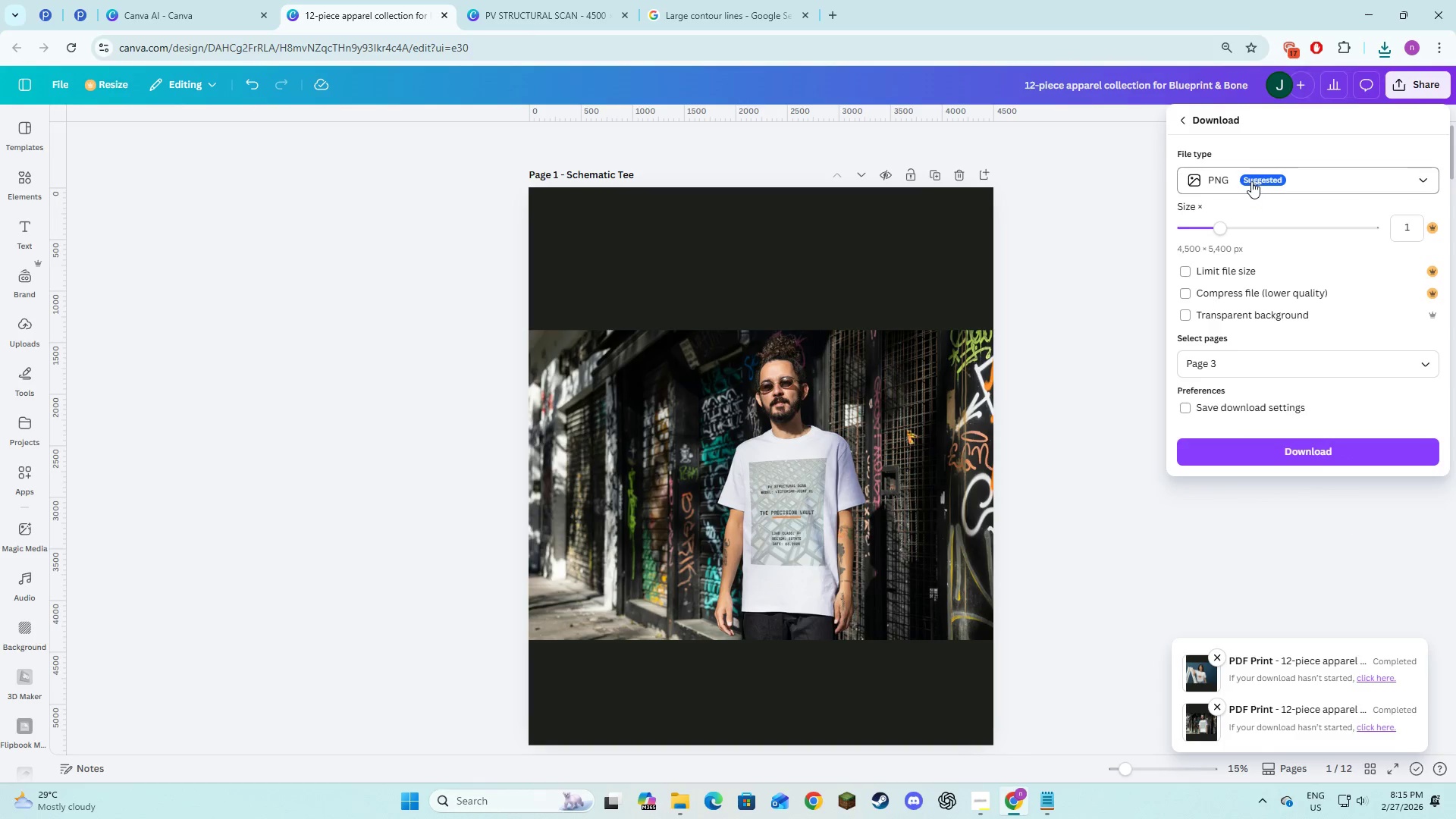 
left_click([1252, 180])
 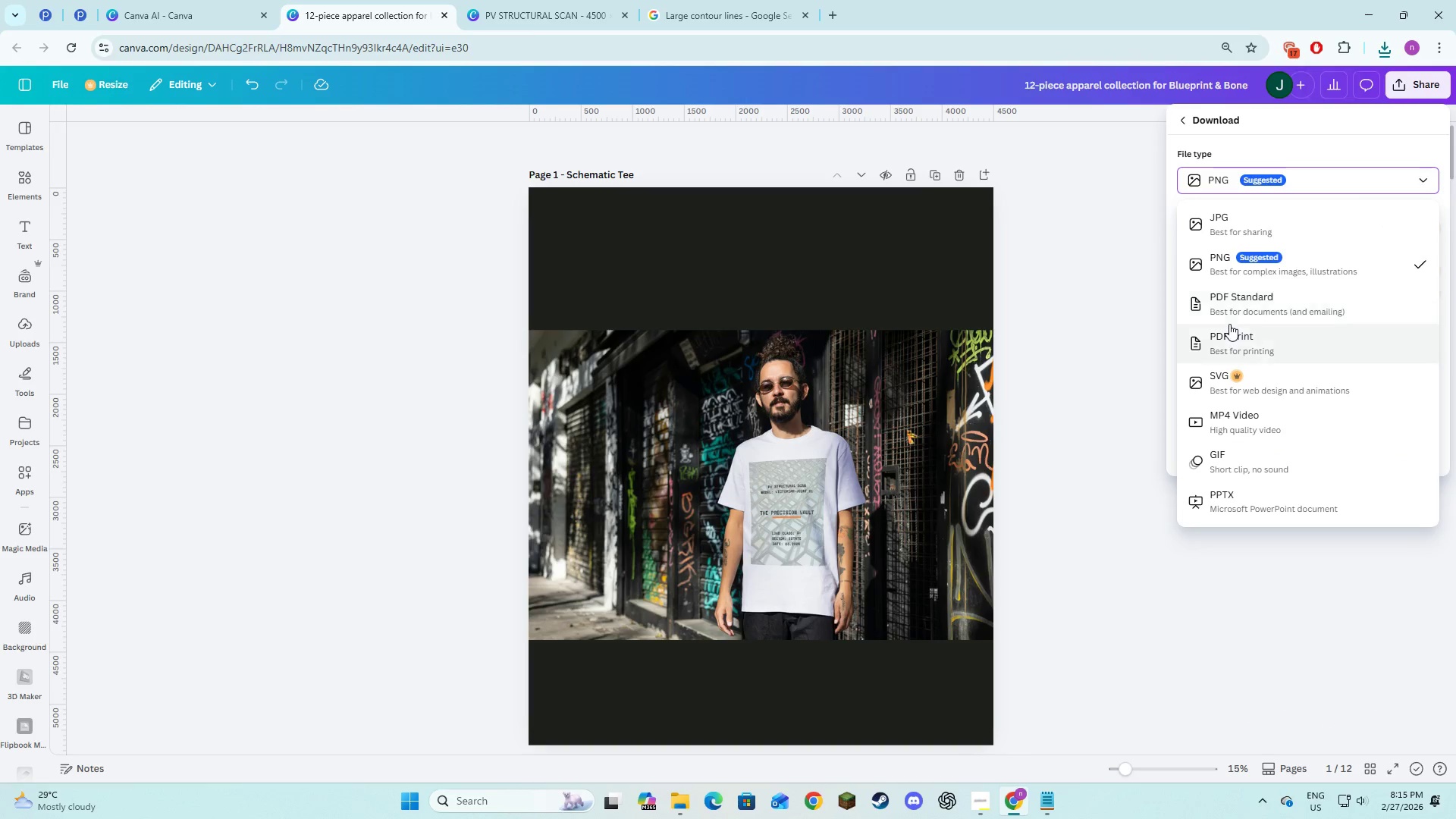 
left_click([1229, 334])
 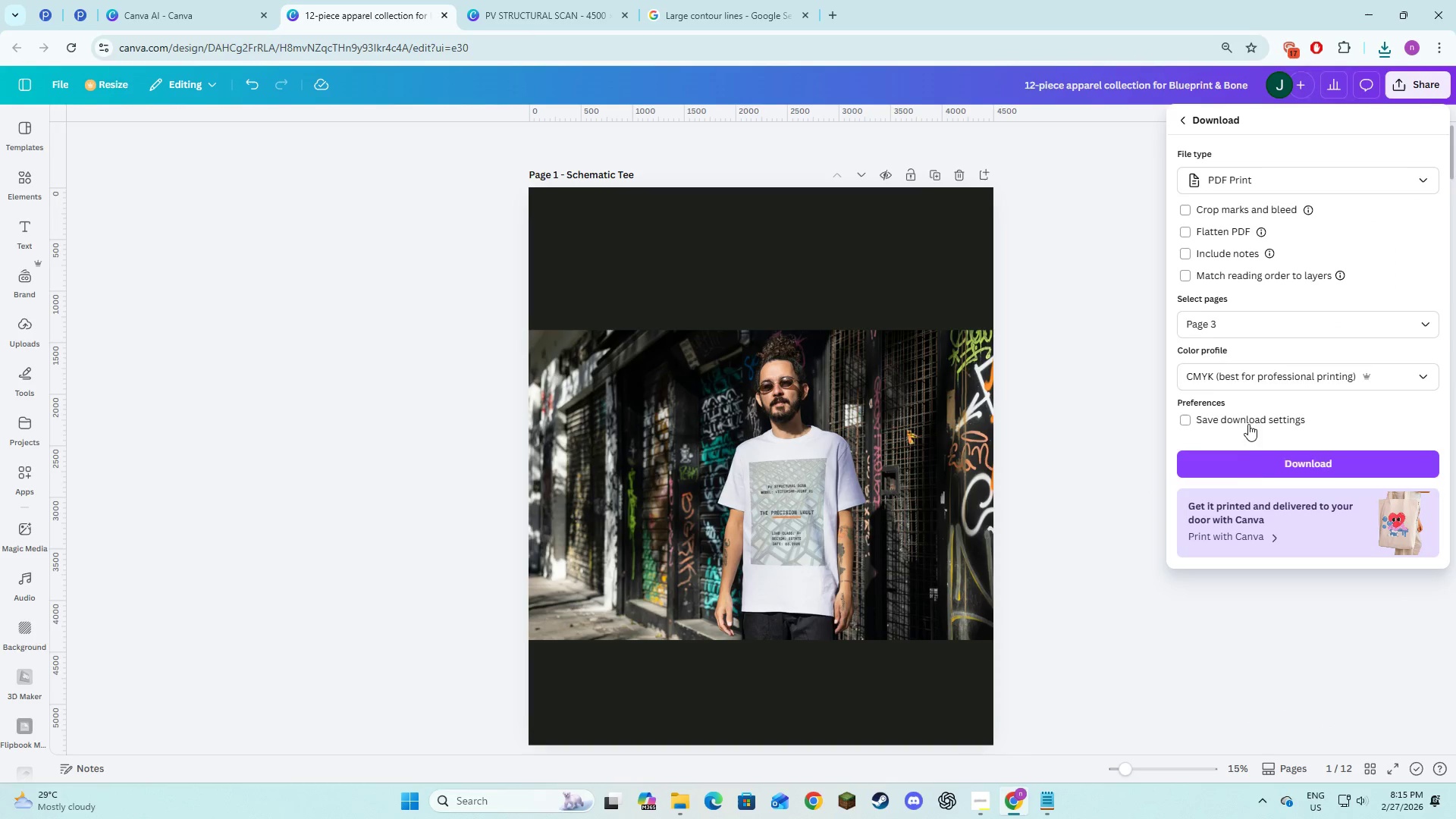 
left_click([1260, 469])
 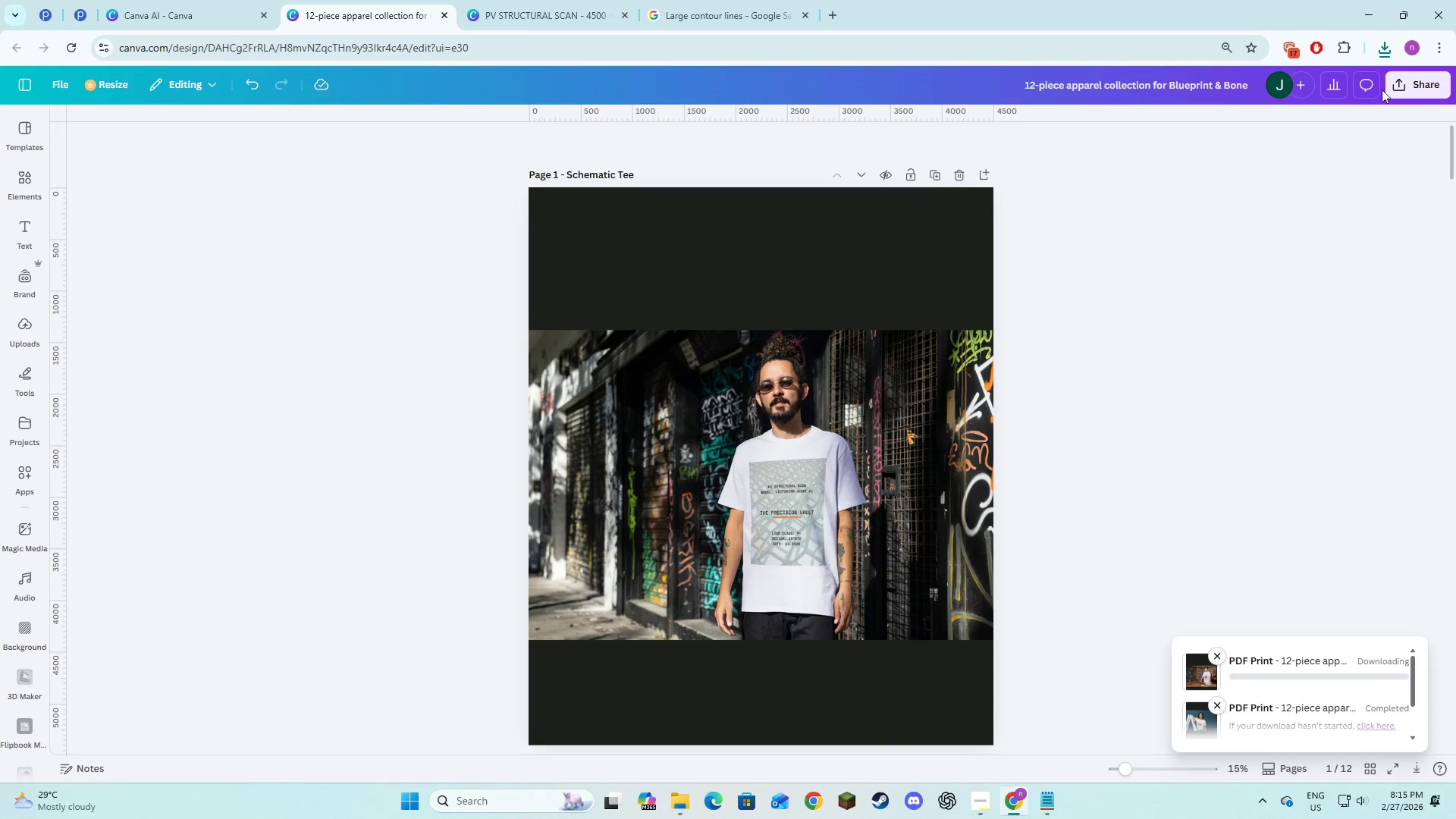 
left_click([1403, 81])
 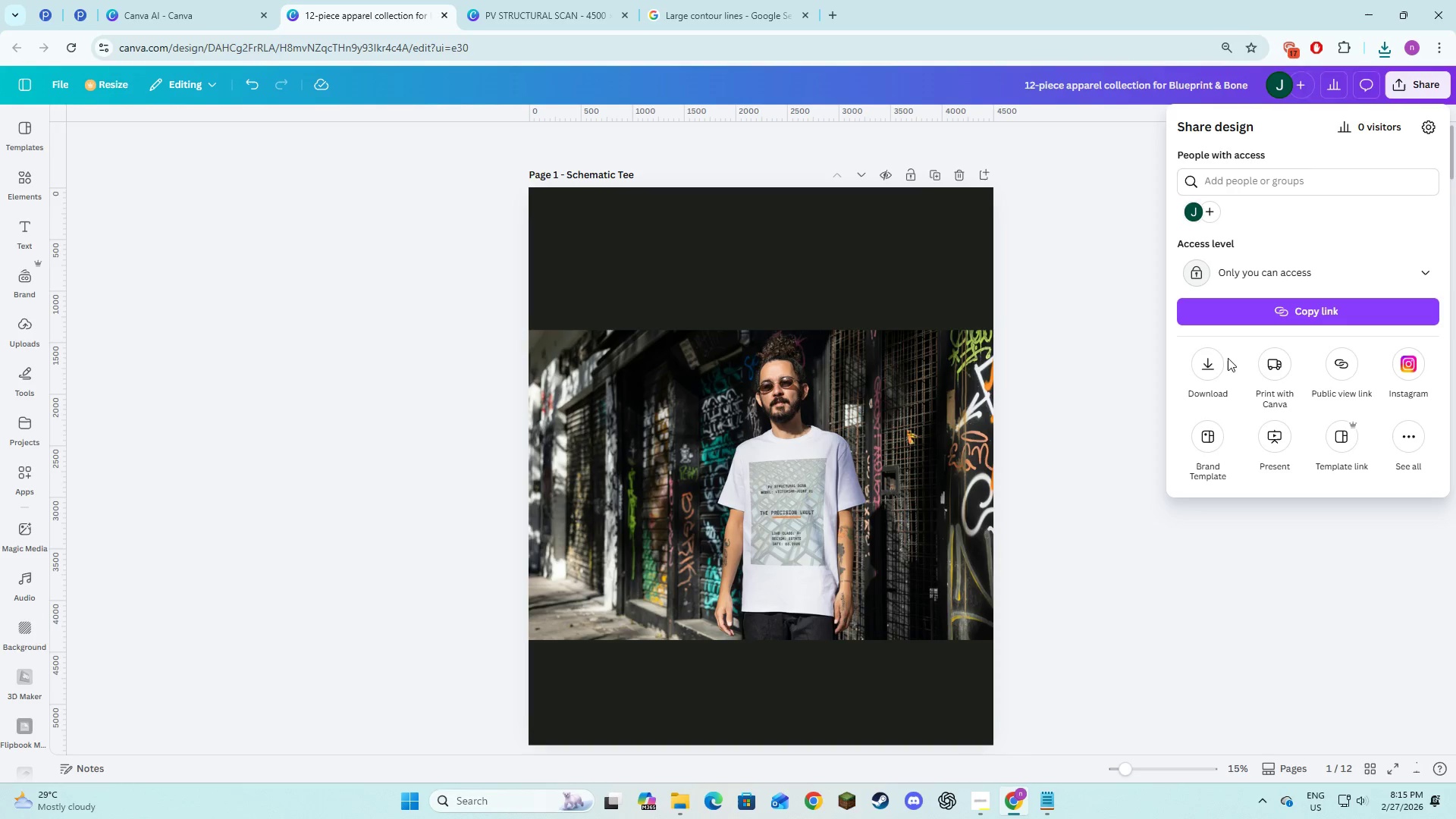 
left_click([1221, 369])
 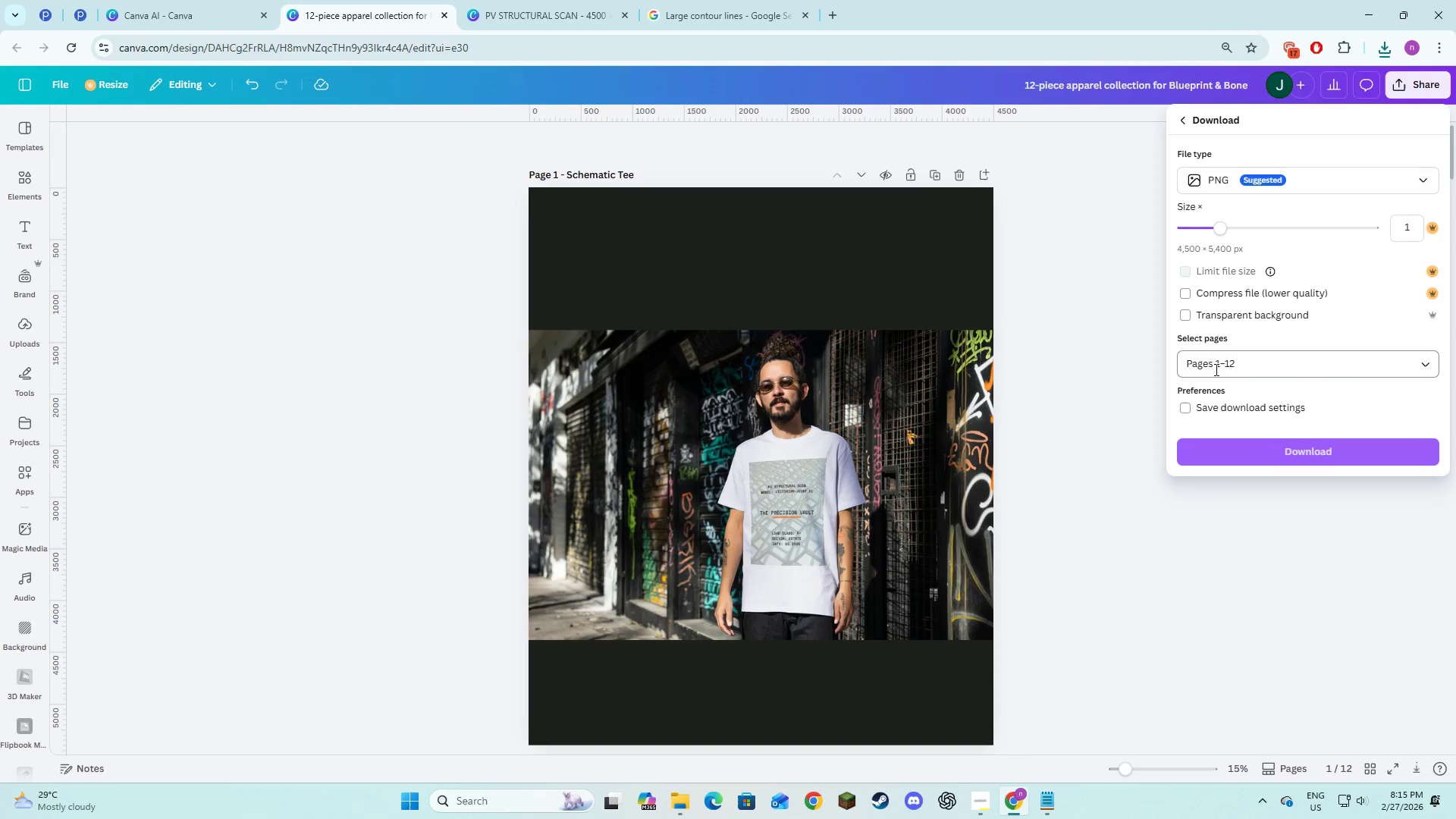 
left_click([1195, 372])
 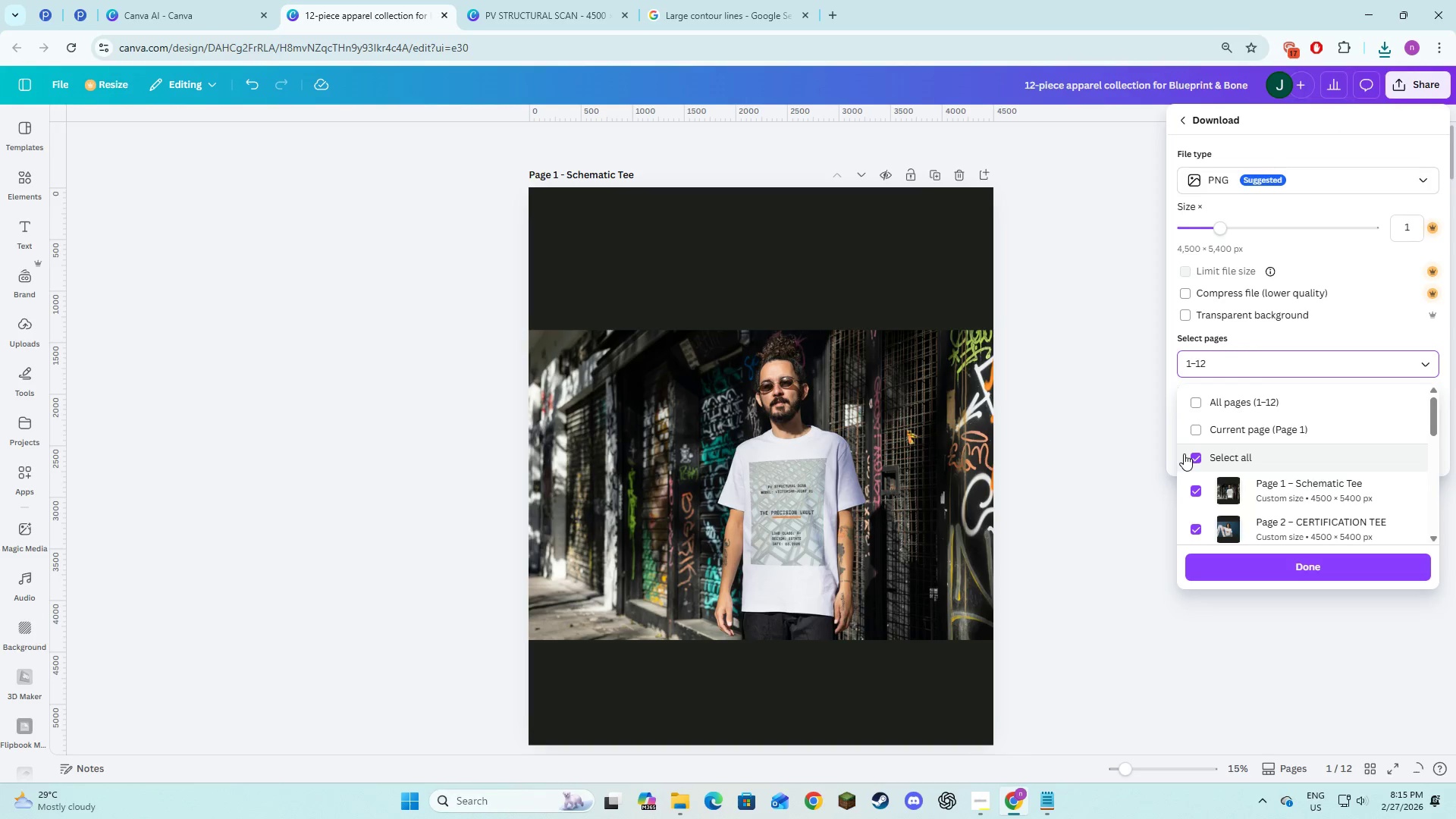 
left_click([1185, 454])
 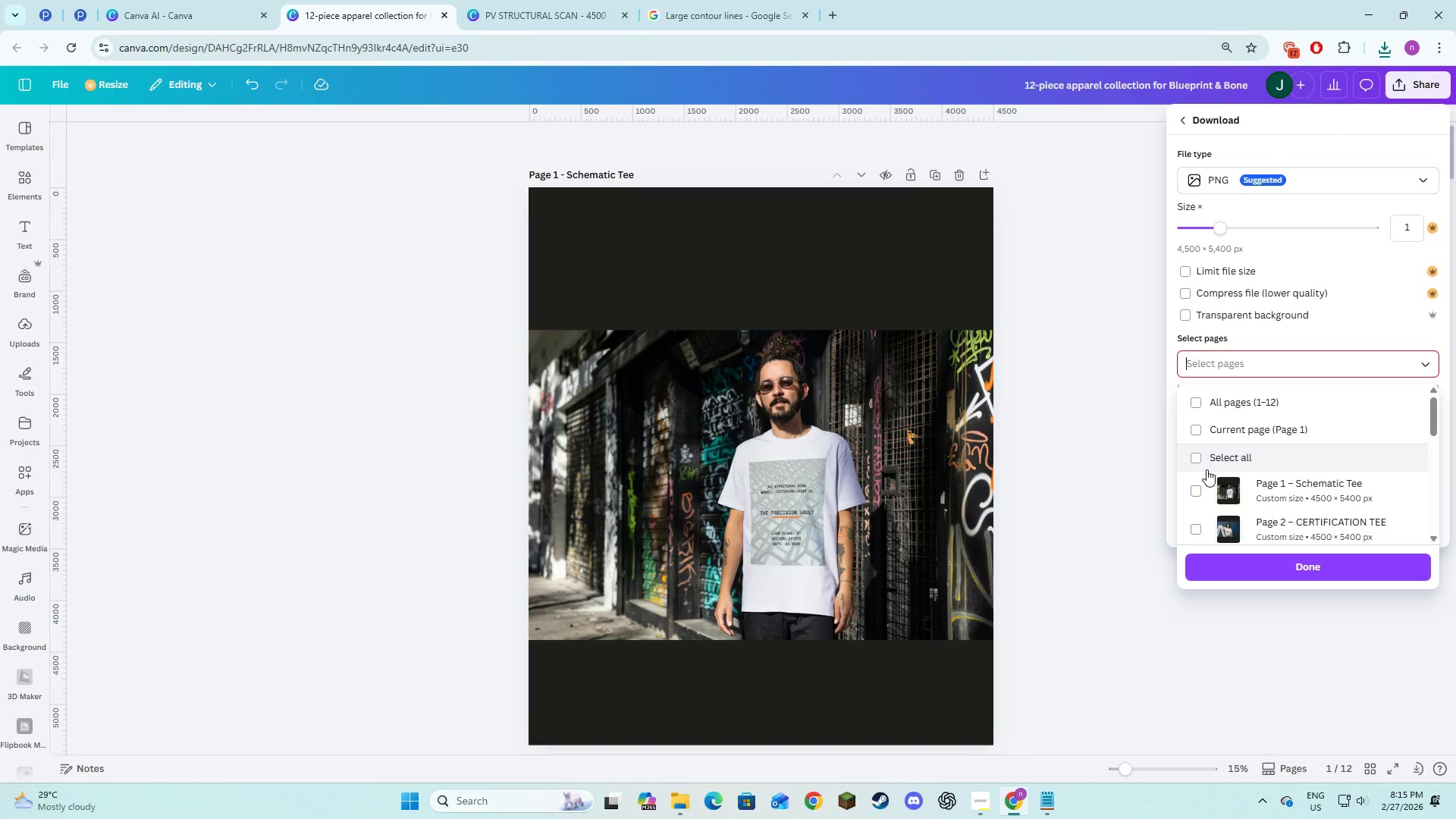 
scroll: coordinate [1207, 469], scroll_direction: down, amount: 2.0
 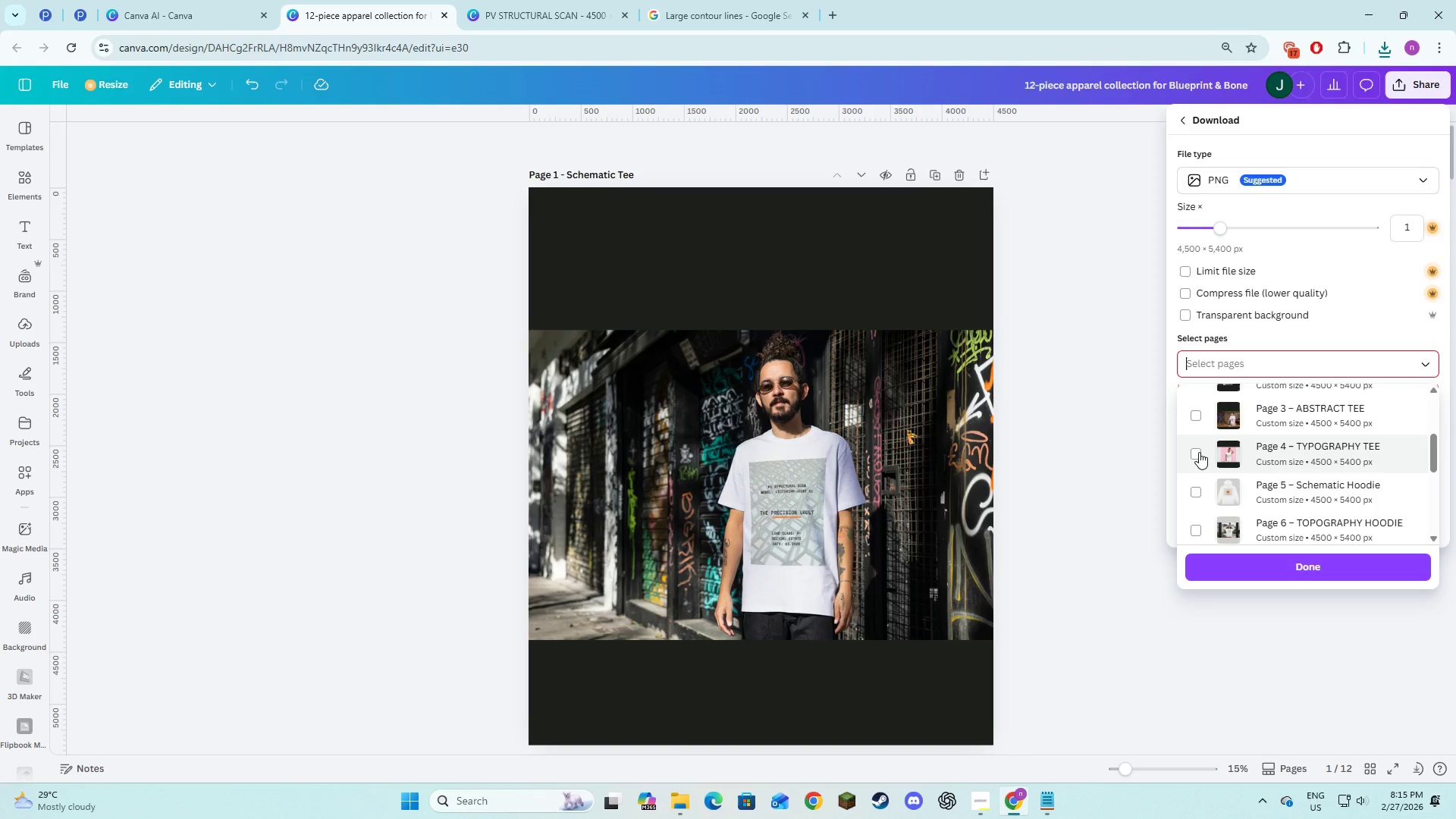 
left_click([1199, 452])
 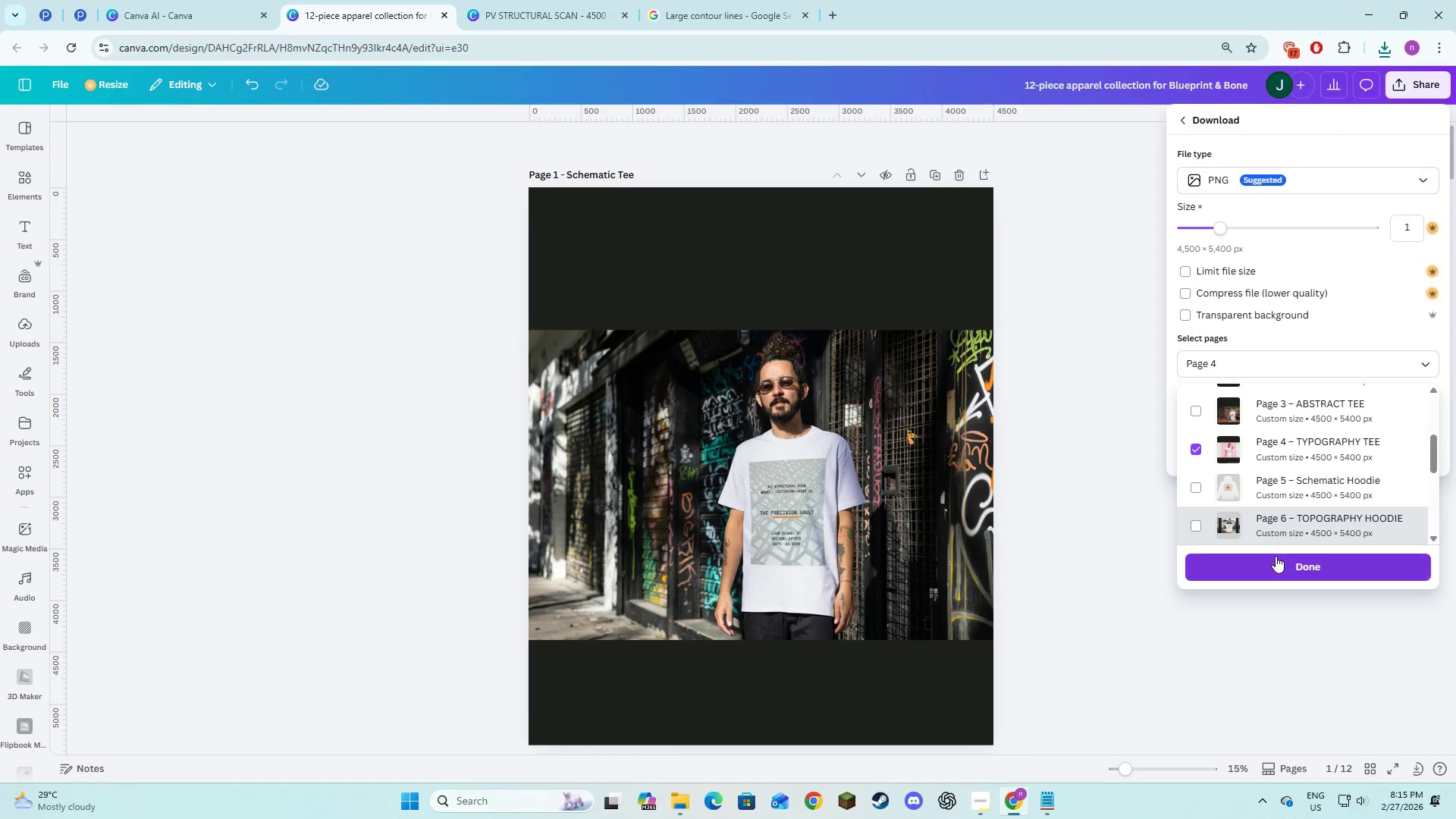 
left_click([1276, 563])
 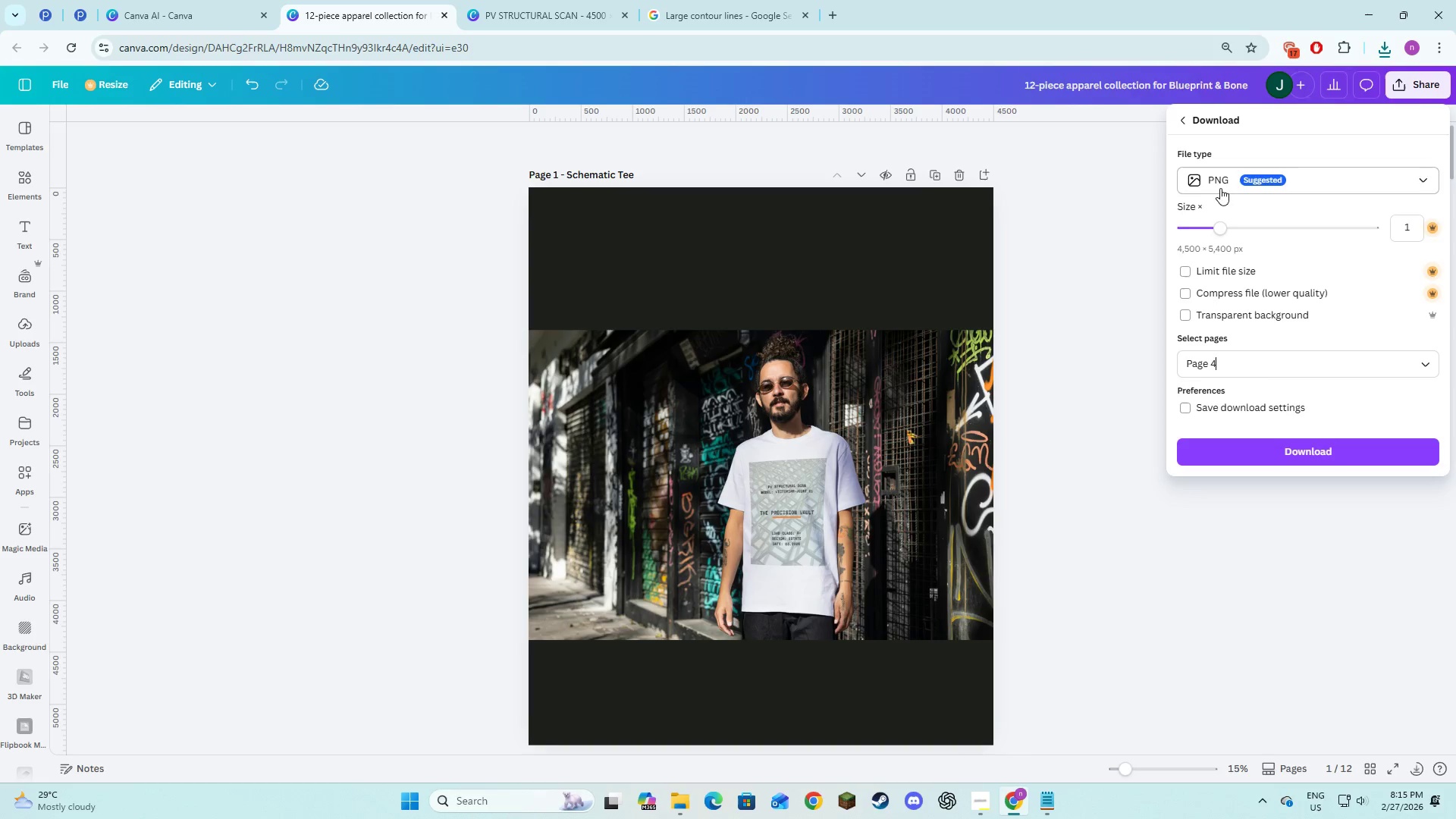 
left_click([1231, 184])
 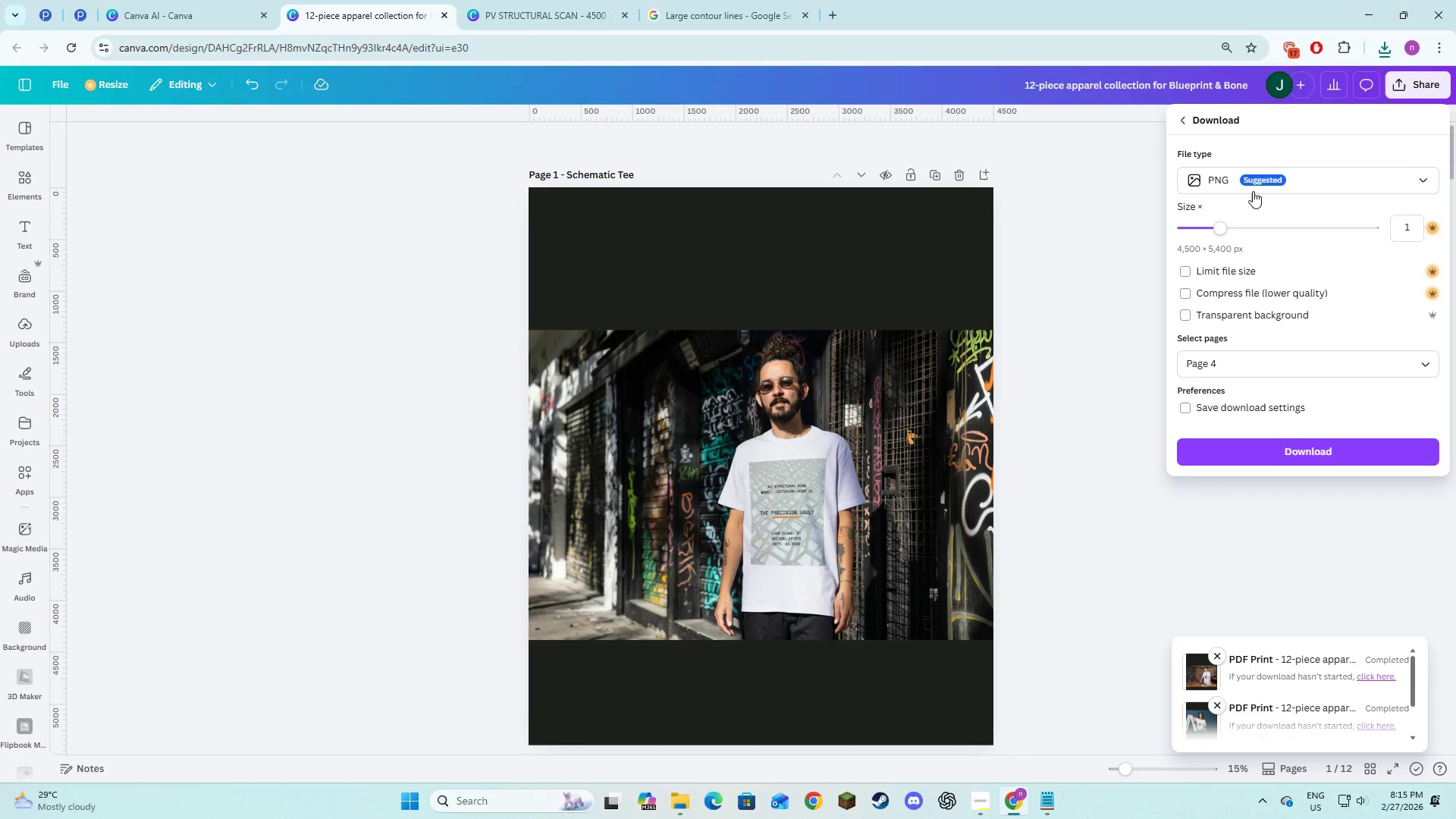 
left_click([1261, 184])
 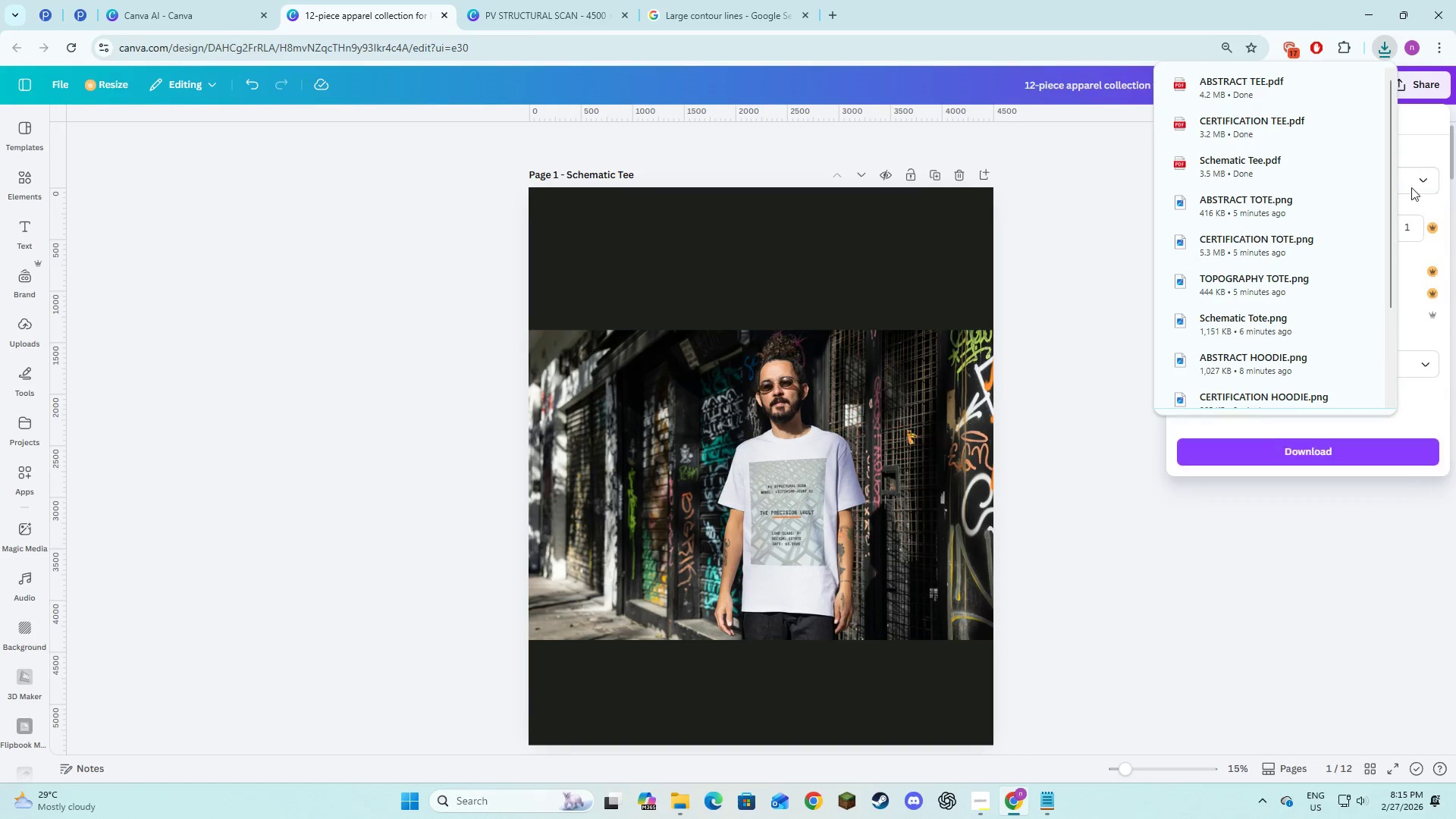 
left_click([1429, 172])
 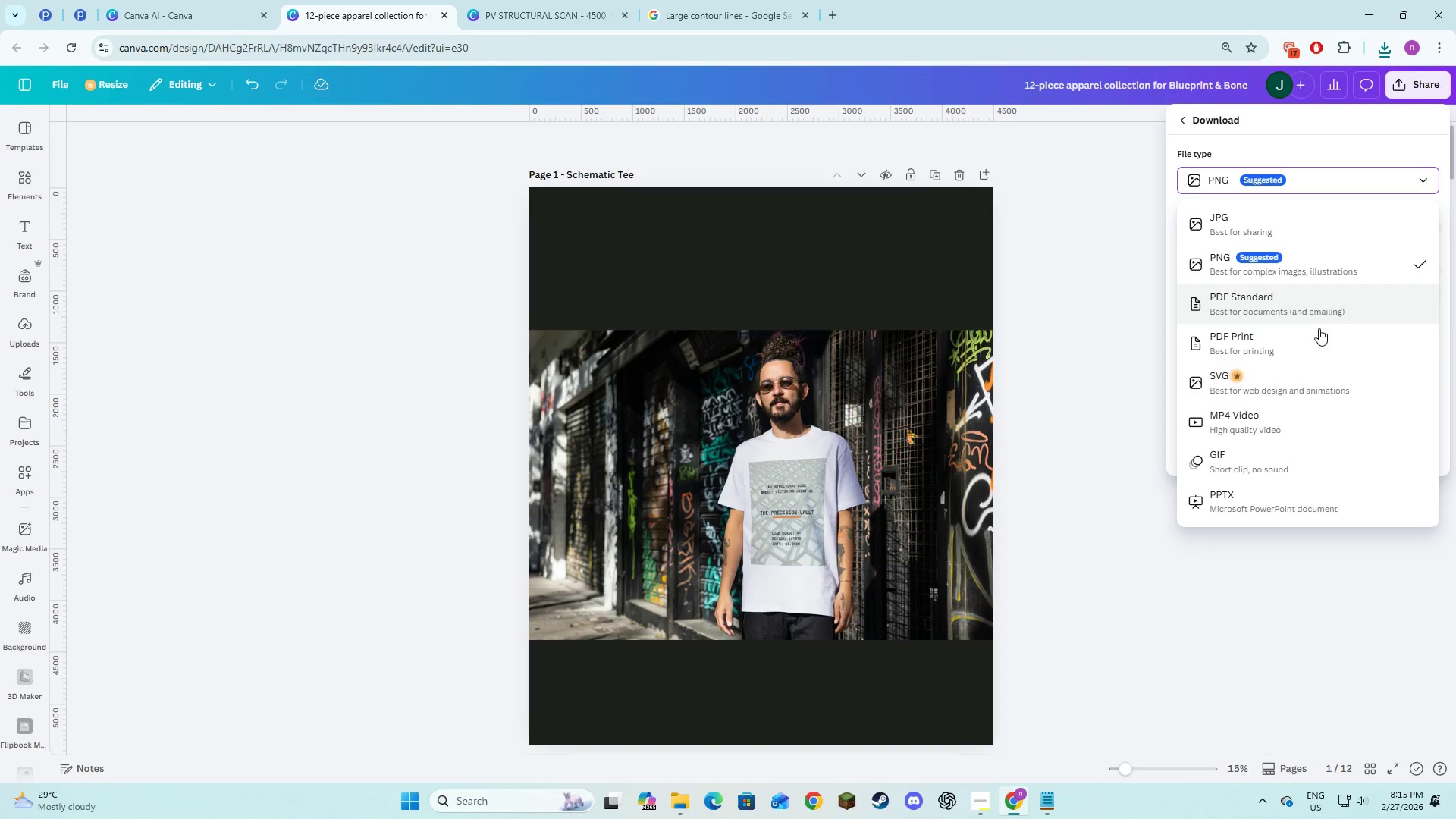 
left_click([1316, 339])
 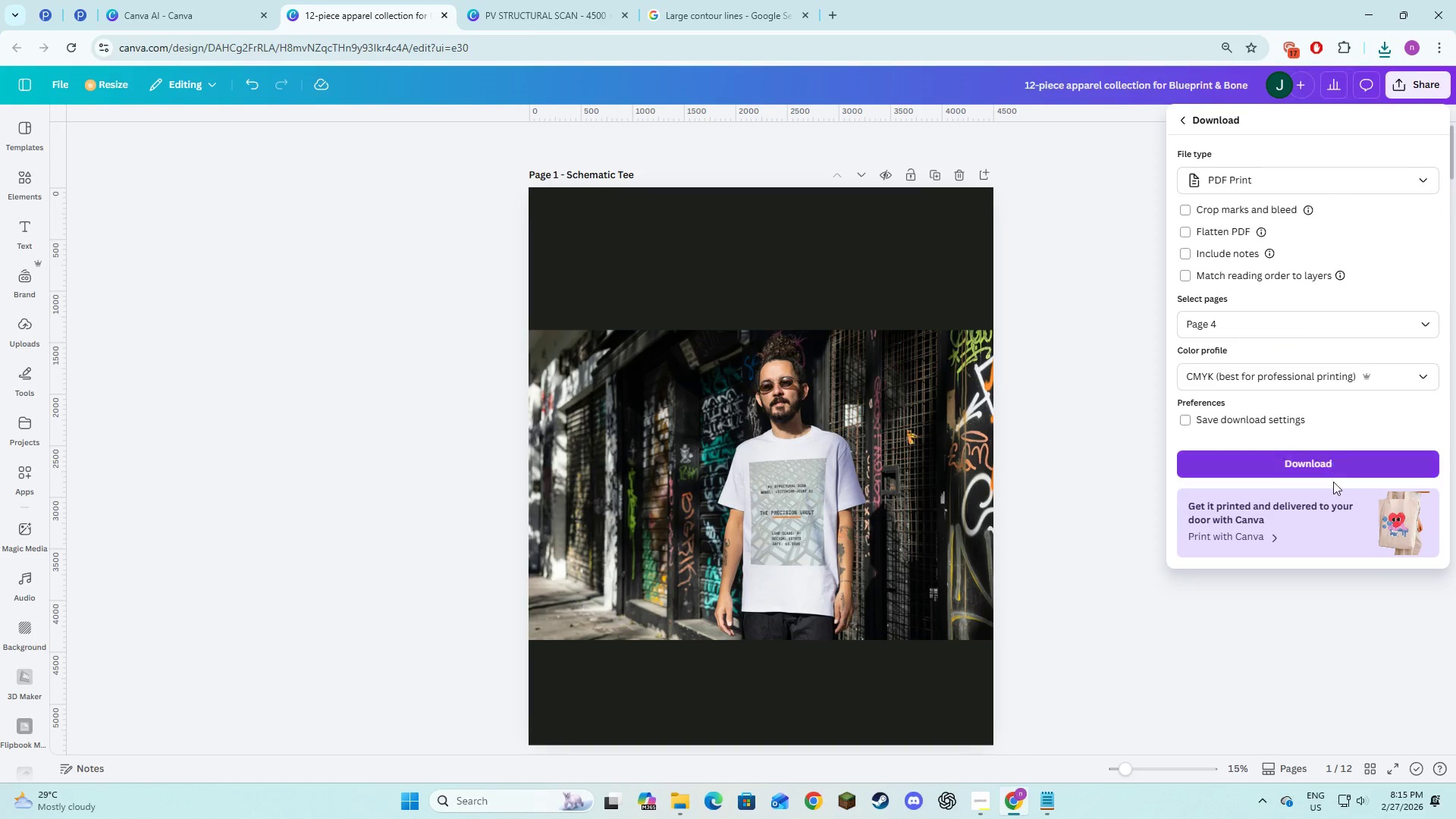 
left_click([1327, 461])
 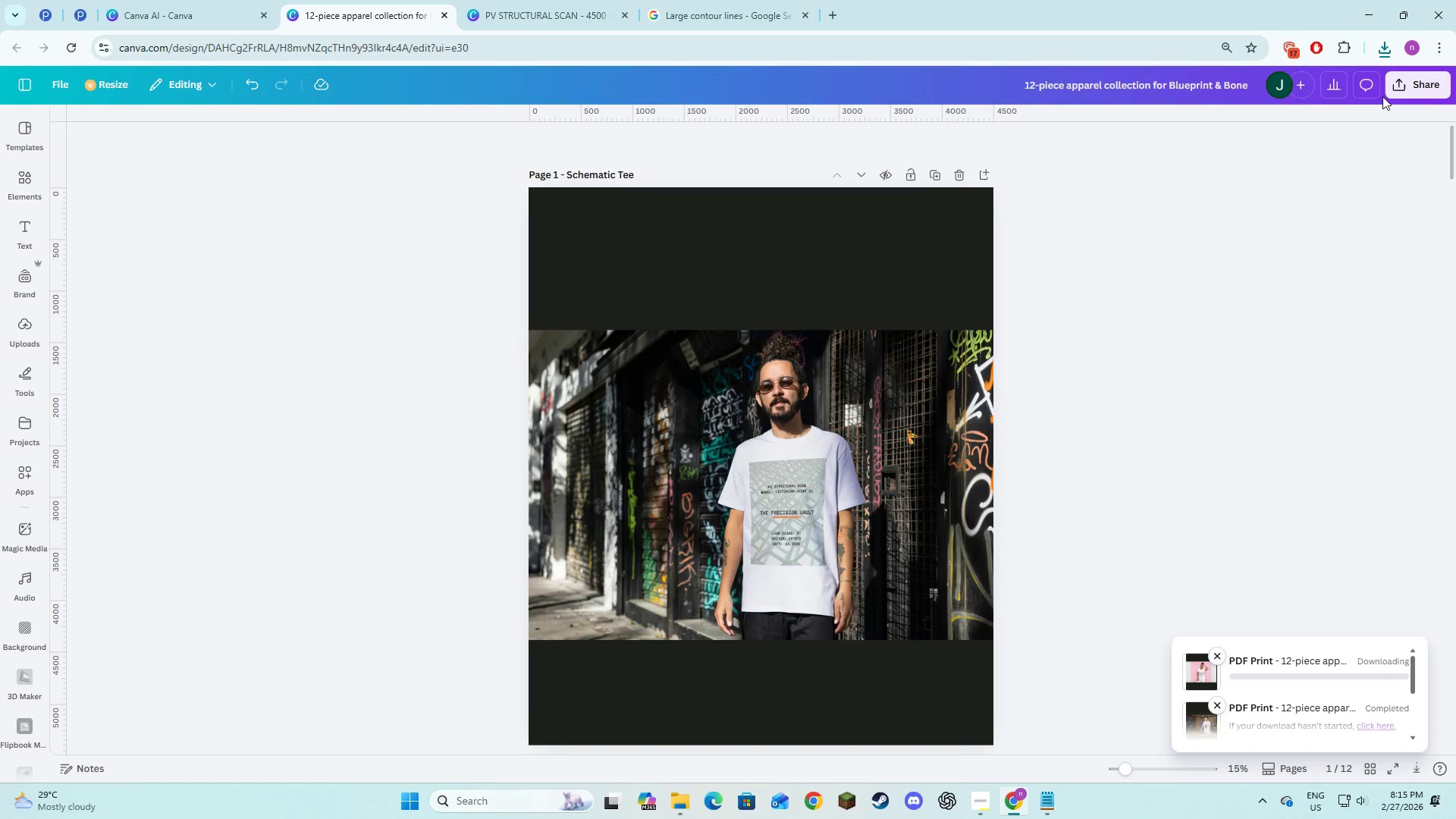 
left_click([1413, 83])
 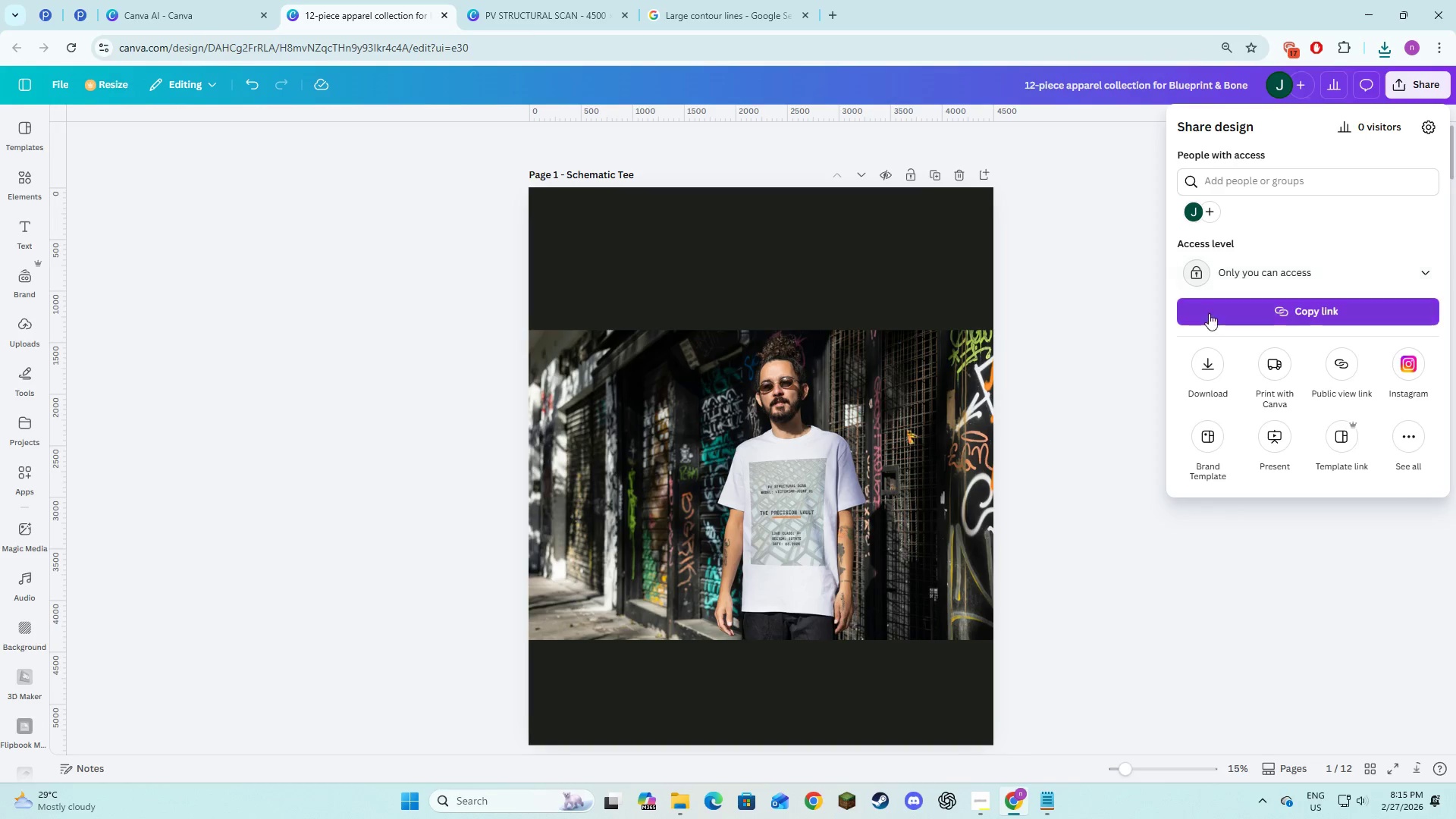 
left_click([1200, 365])
 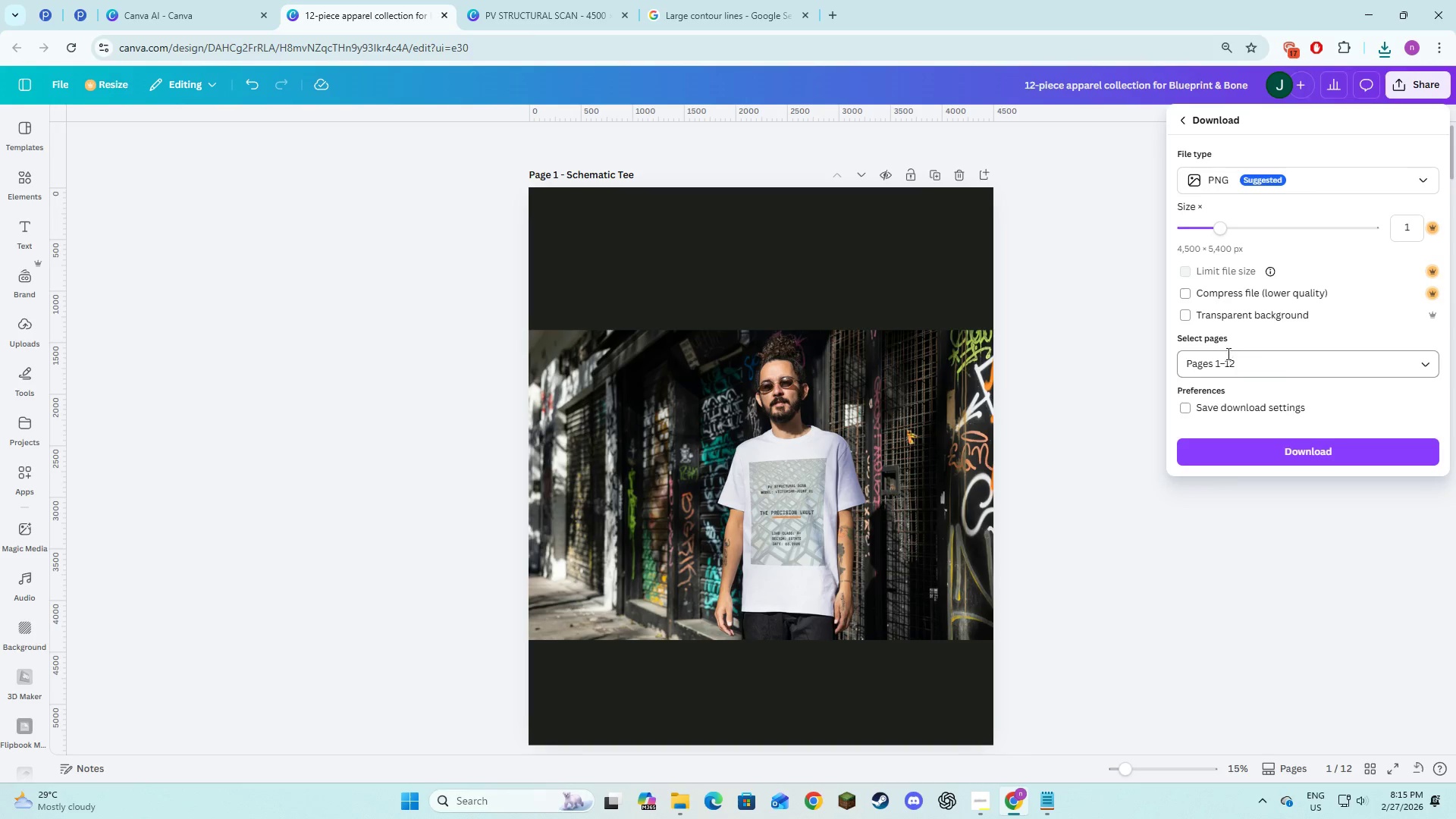 
left_click([1220, 366])
 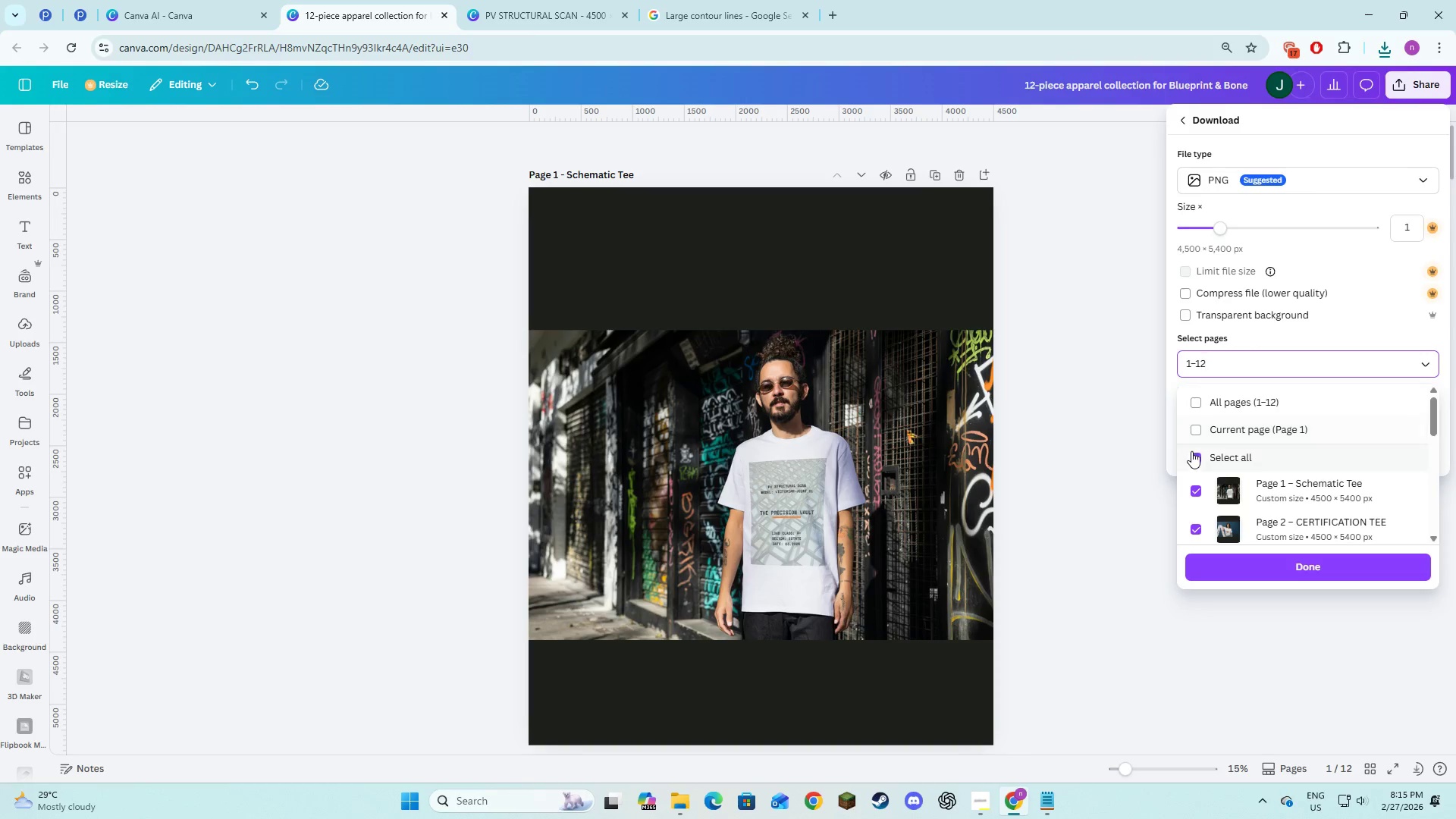 
left_click([1191, 451])
 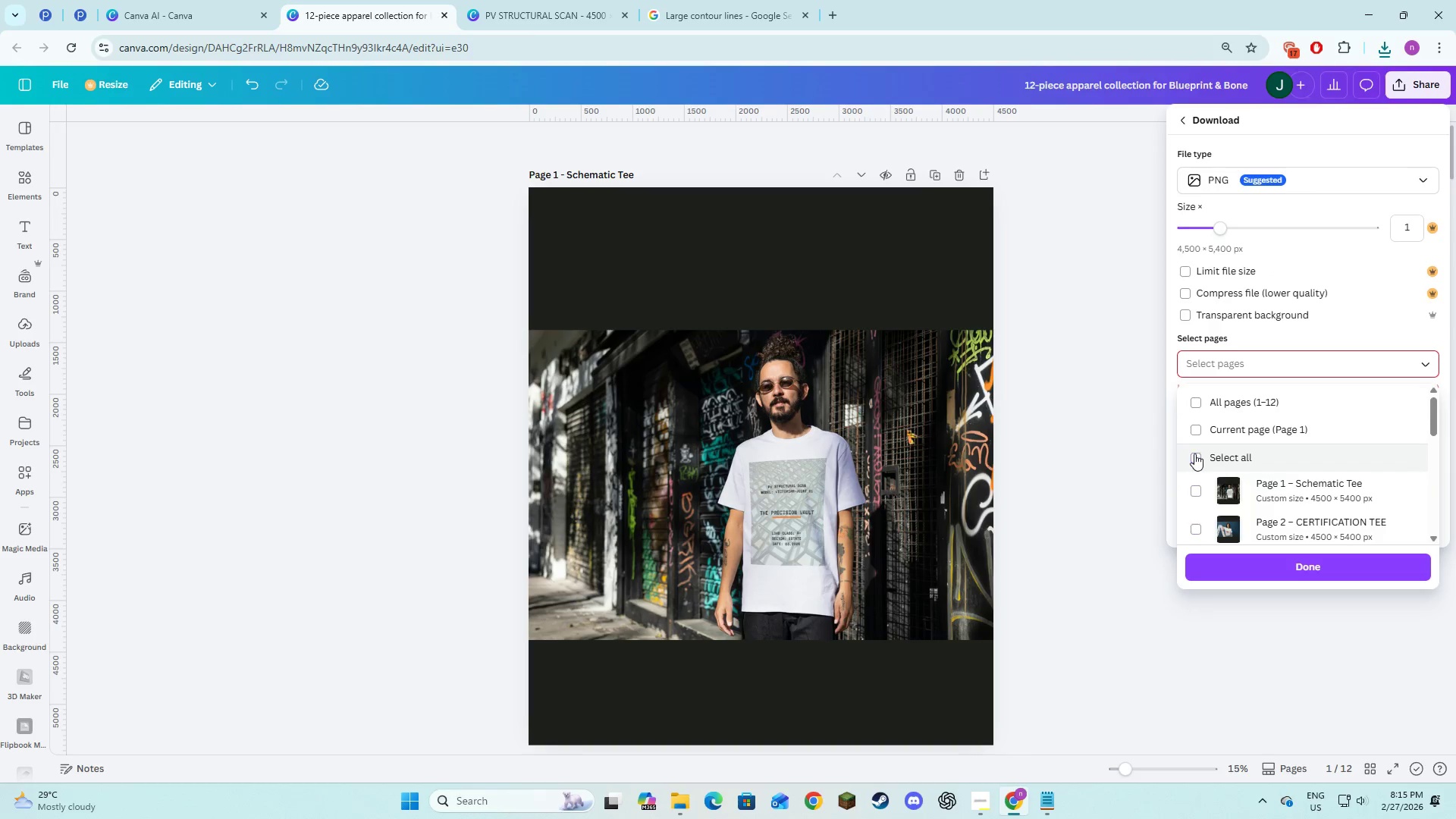 
scroll: coordinate [1194, 455], scroll_direction: down, amount: 3.0
 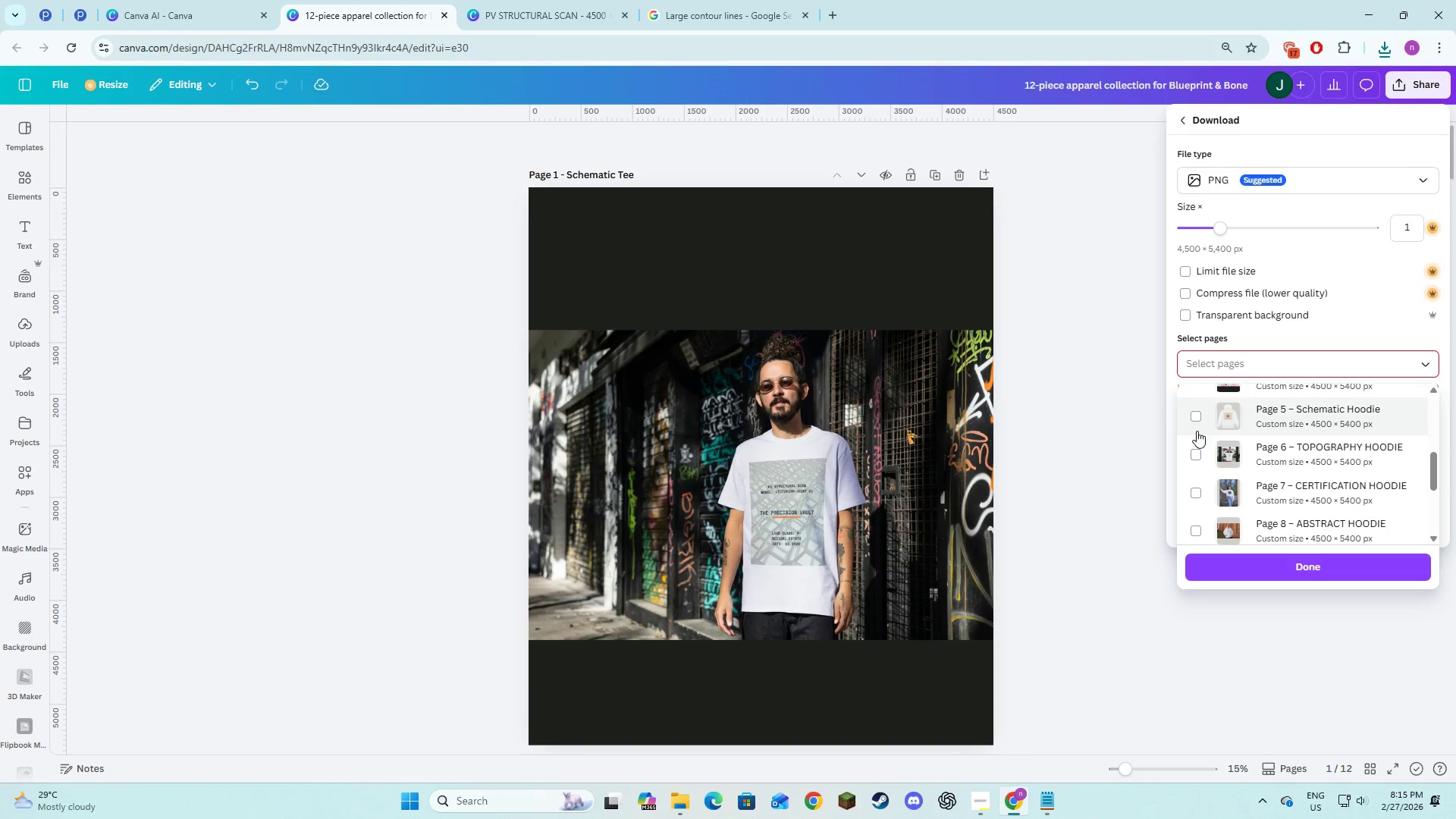 
left_click([1195, 419])
 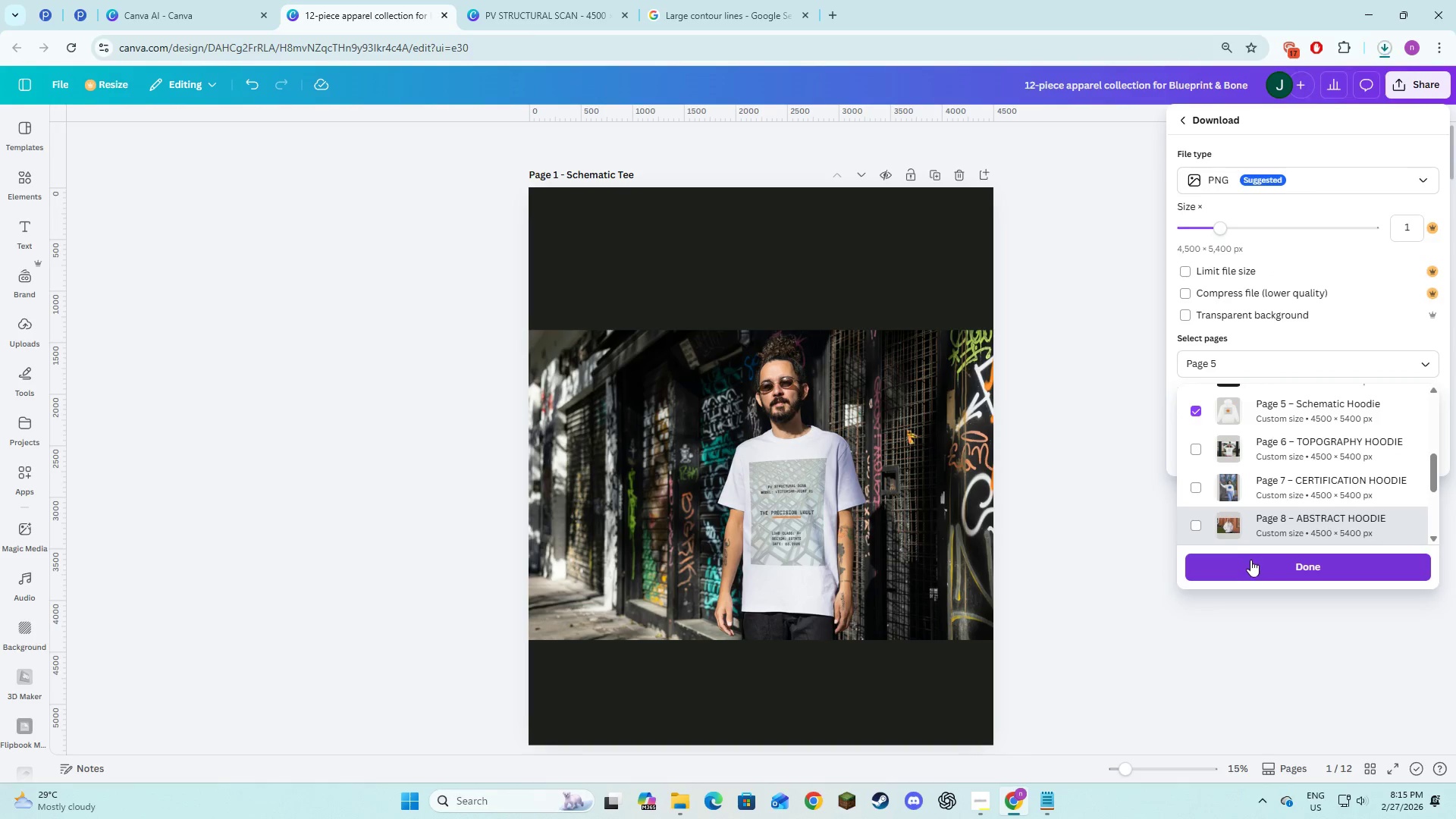 
left_click([1266, 187])
 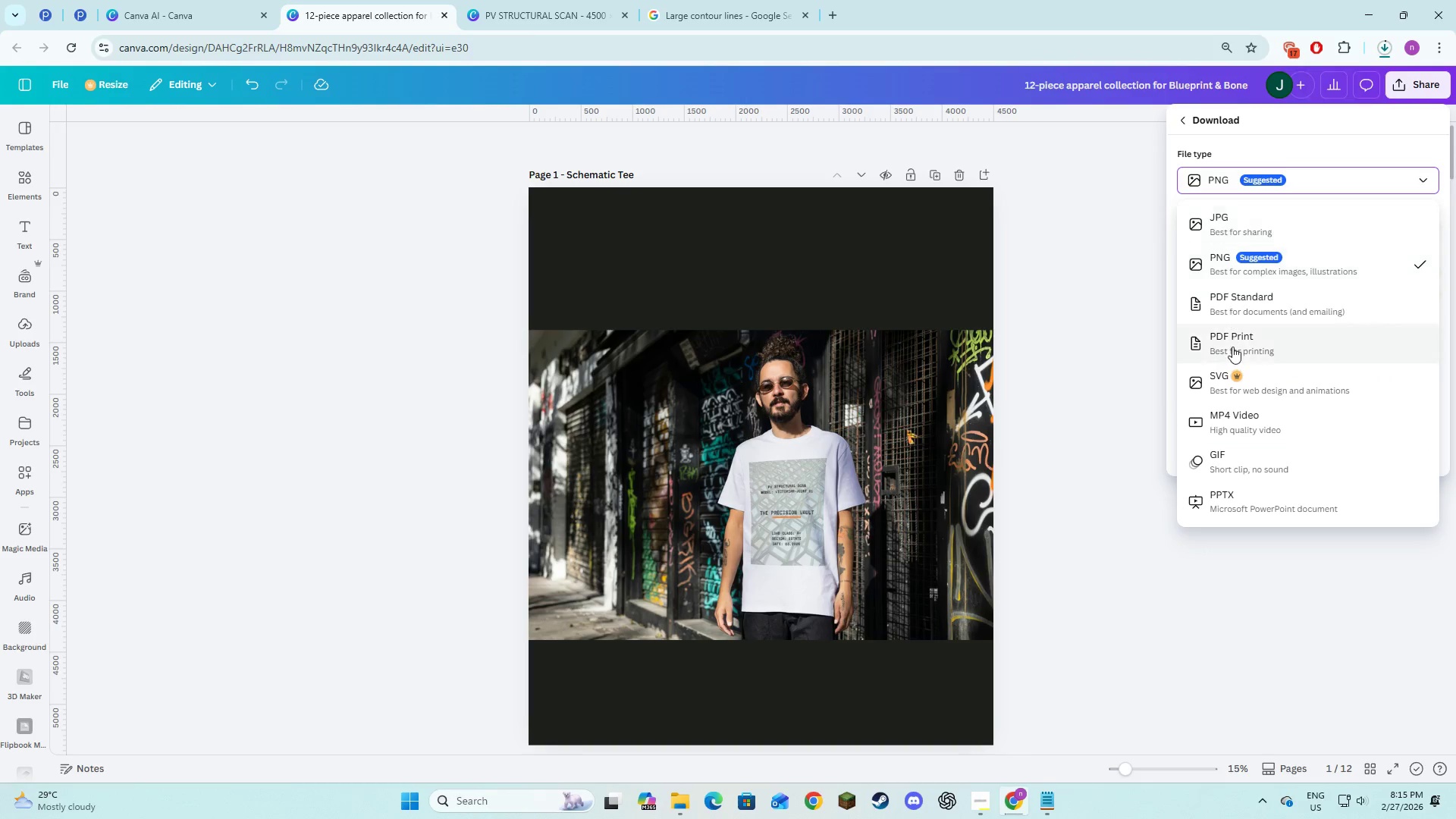 
left_click([1232, 347])
 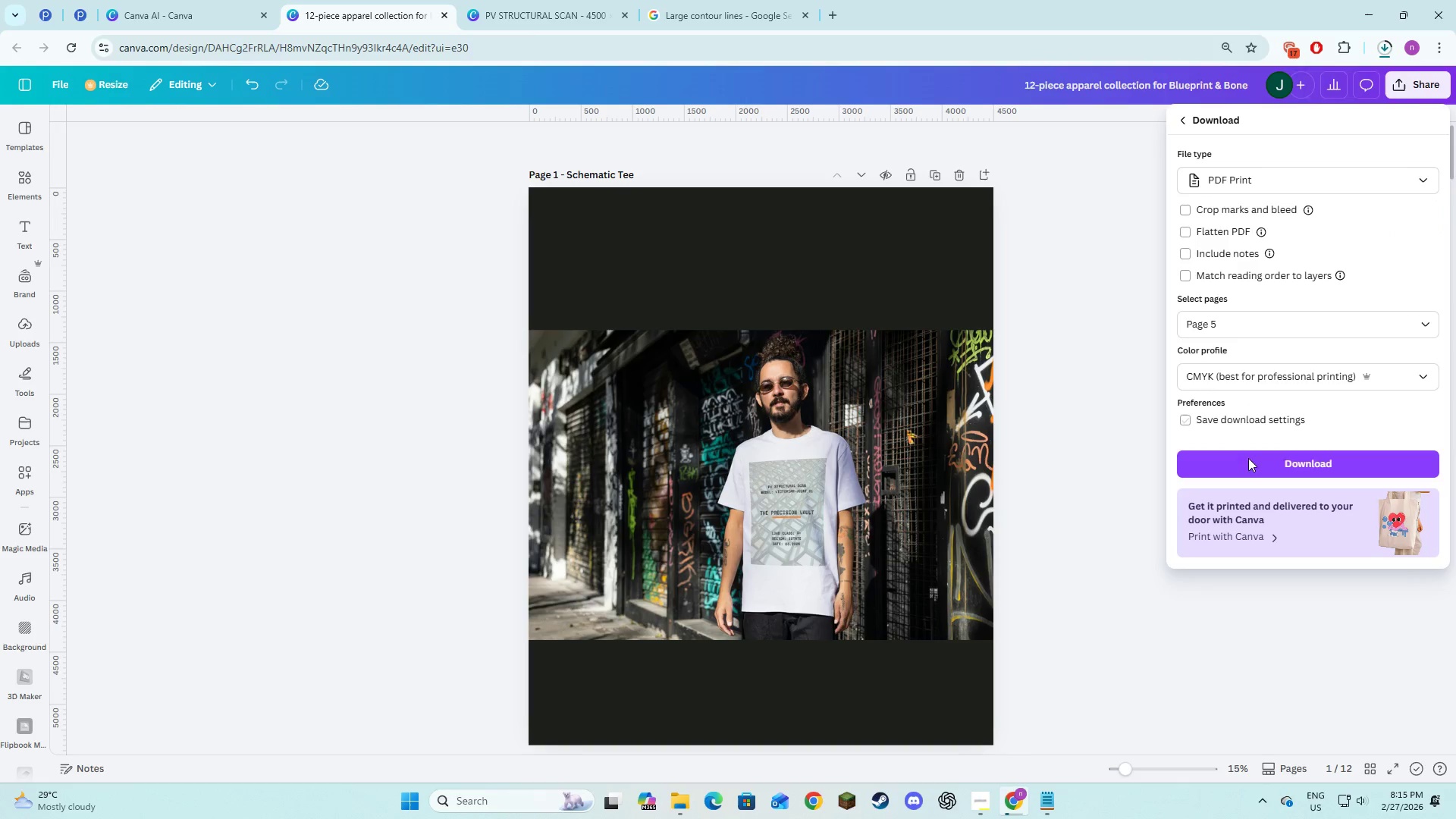 
left_click([1250, 467])
 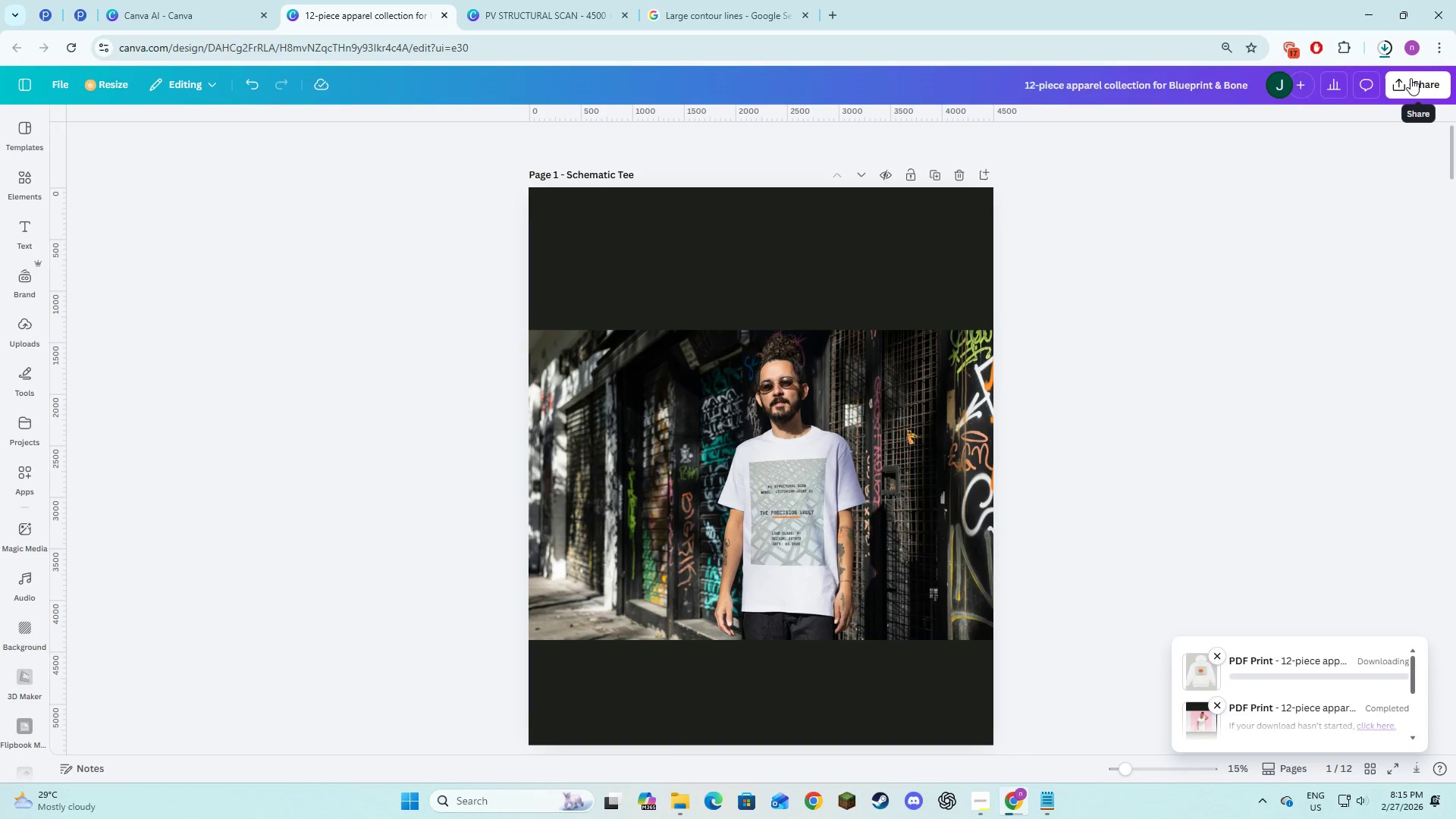 
left_click([1410, 78])
 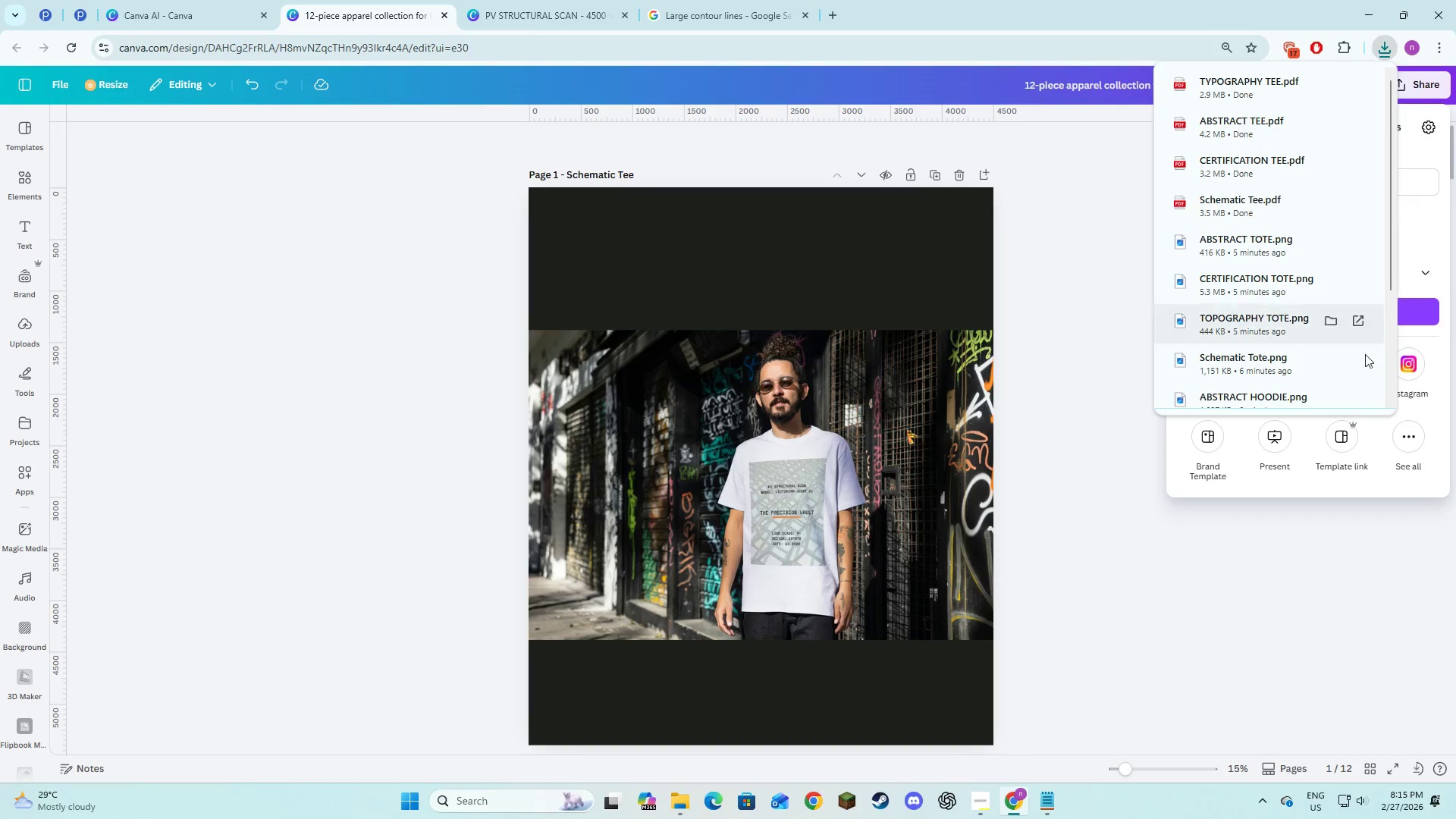 
left_click([1264, 582])
 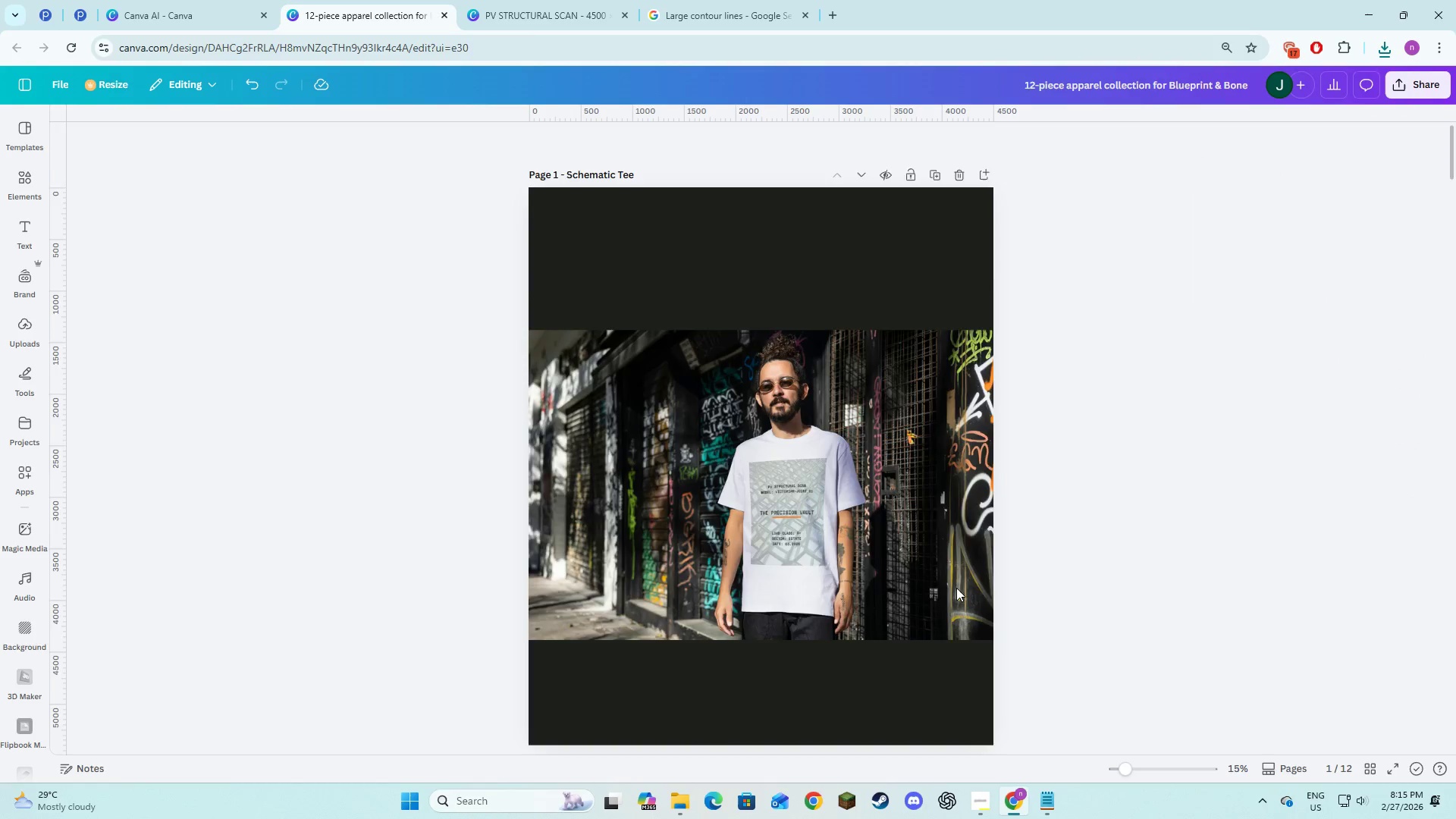 
scroll: coordinate [943, 579], scroll_direction: down, amount: 8.0
 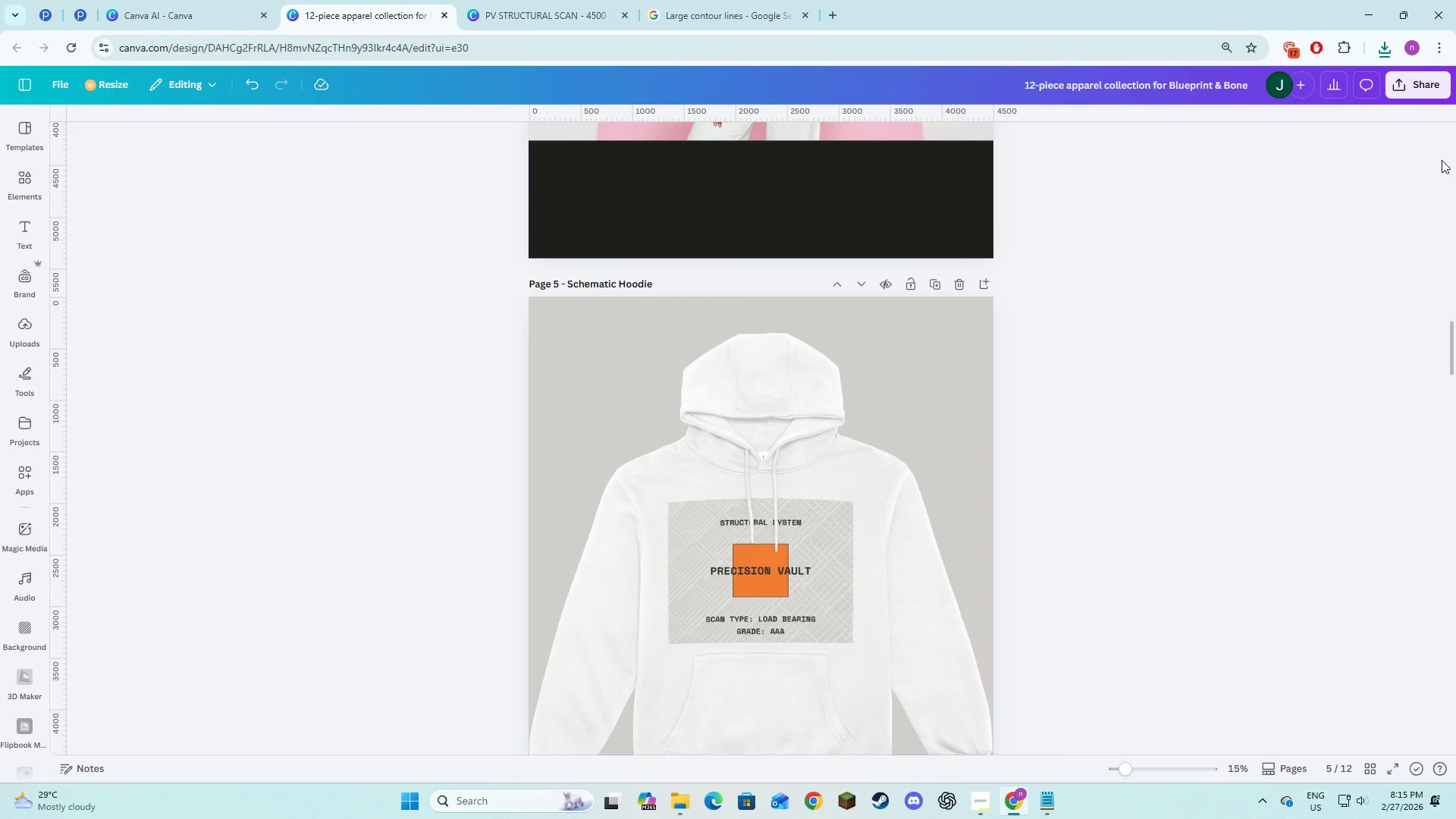 
left_click([1373, 52])
 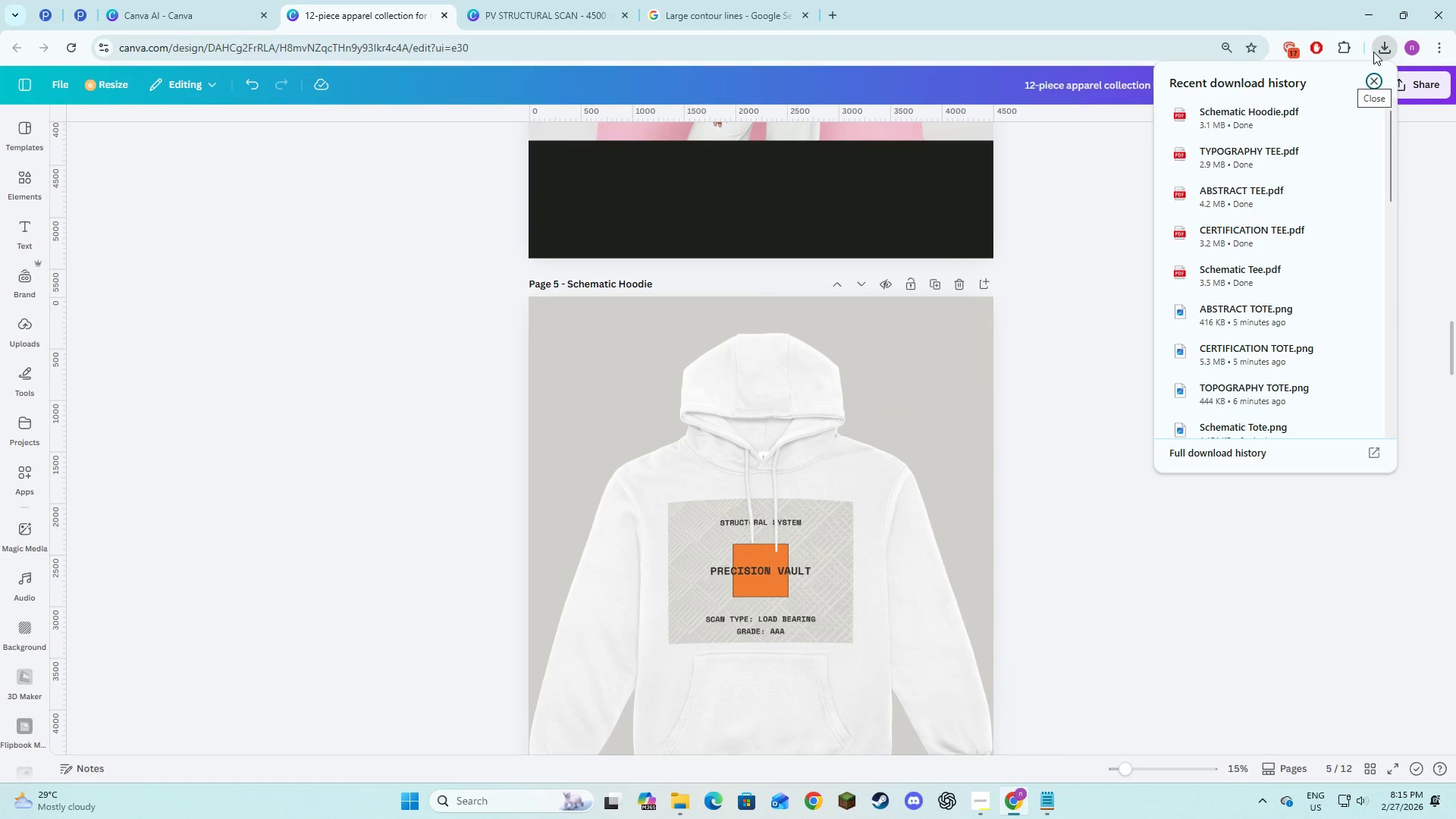 
left_click([1373, 52])
 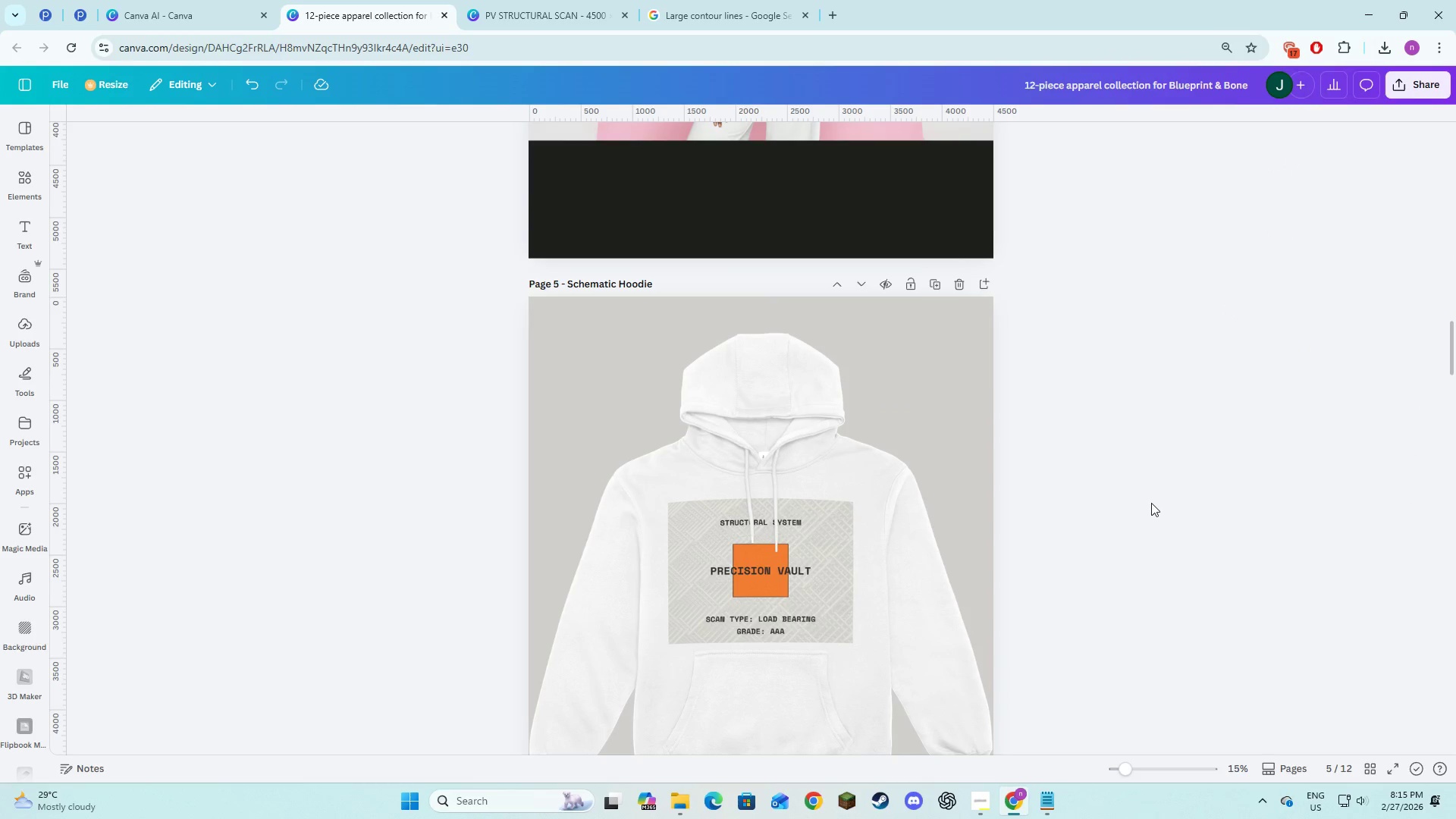 
double_click([1151, 503])
 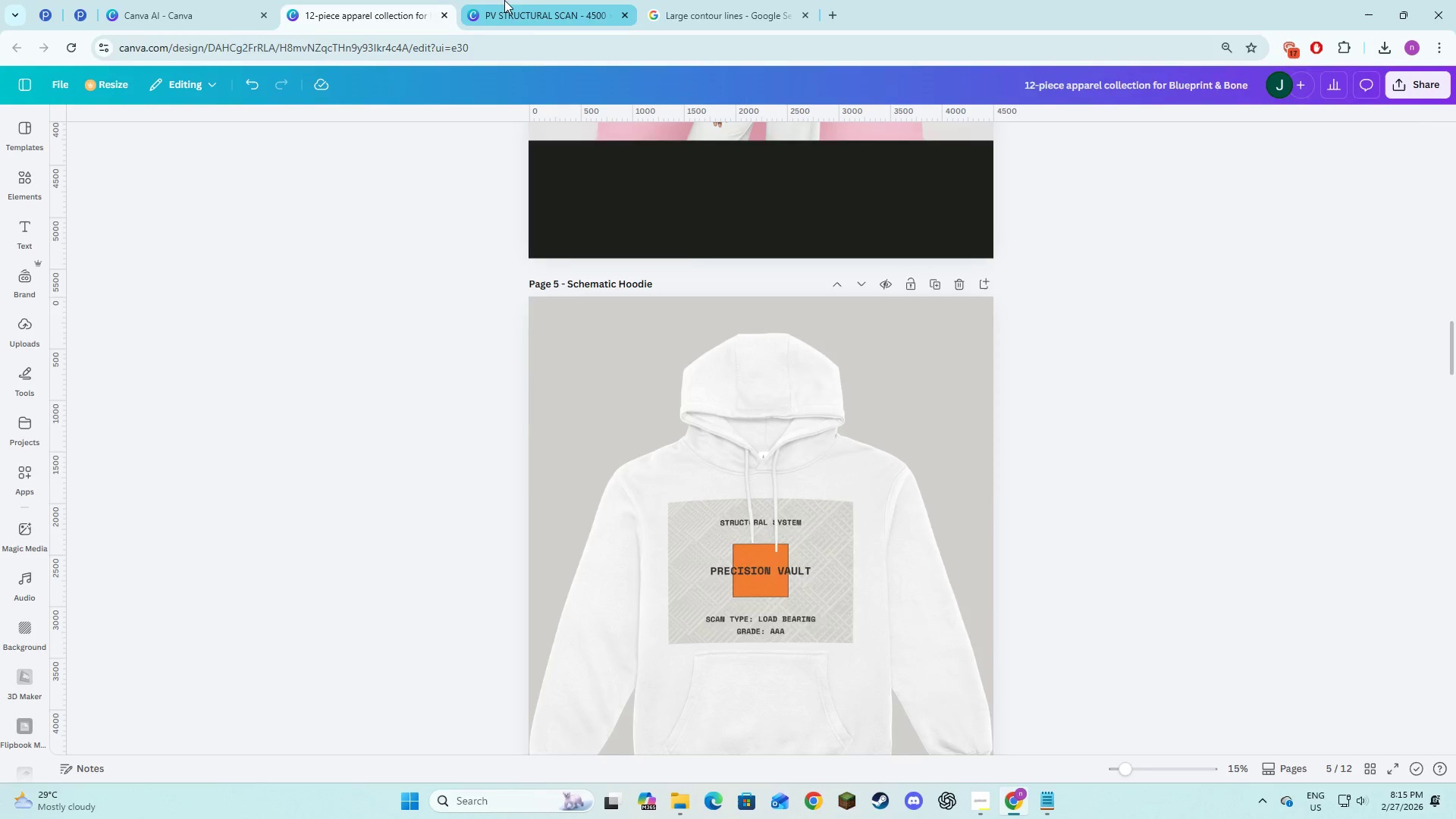 
left_click([504, 0])
 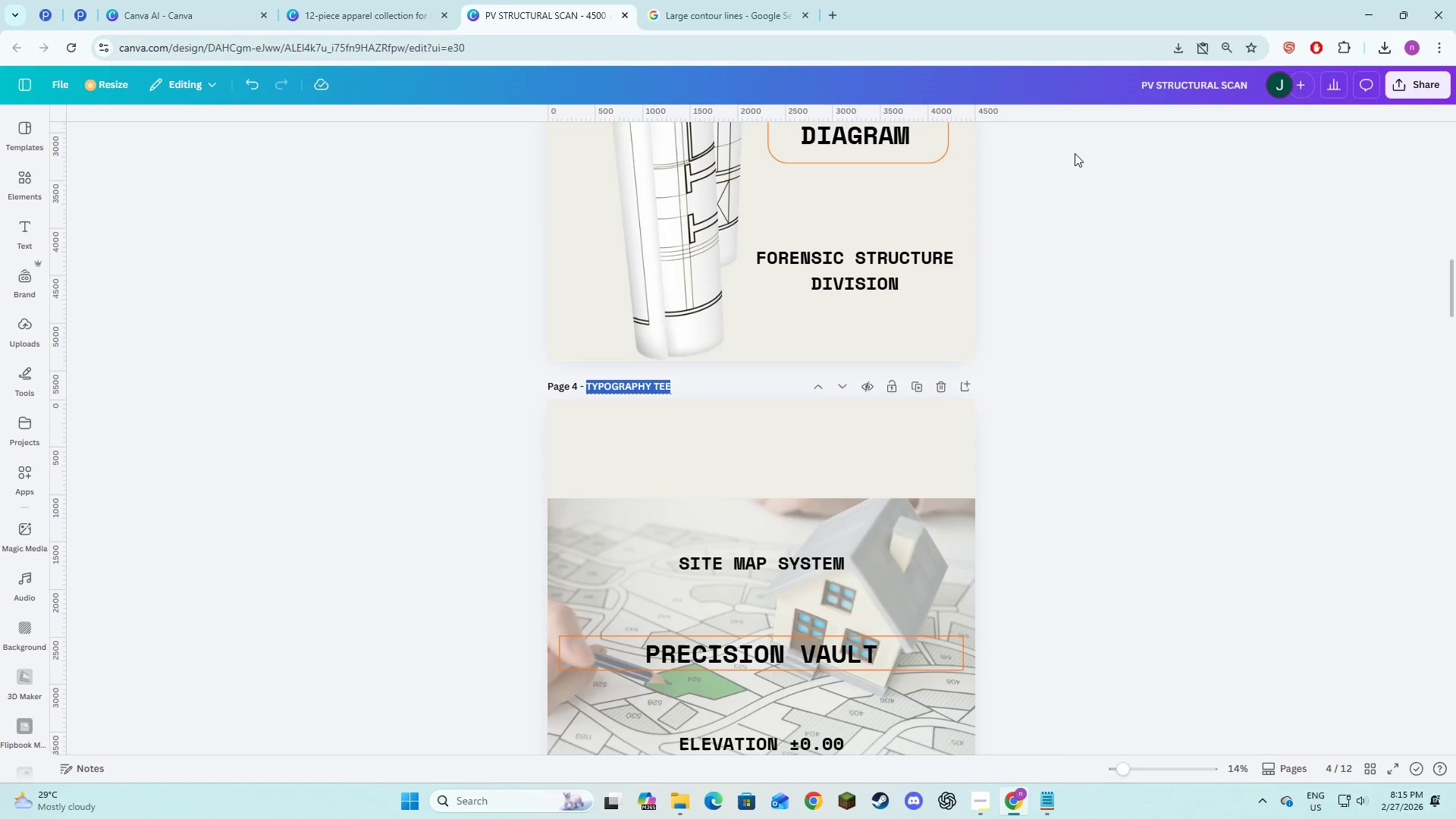 
left_click([1122, 182])
 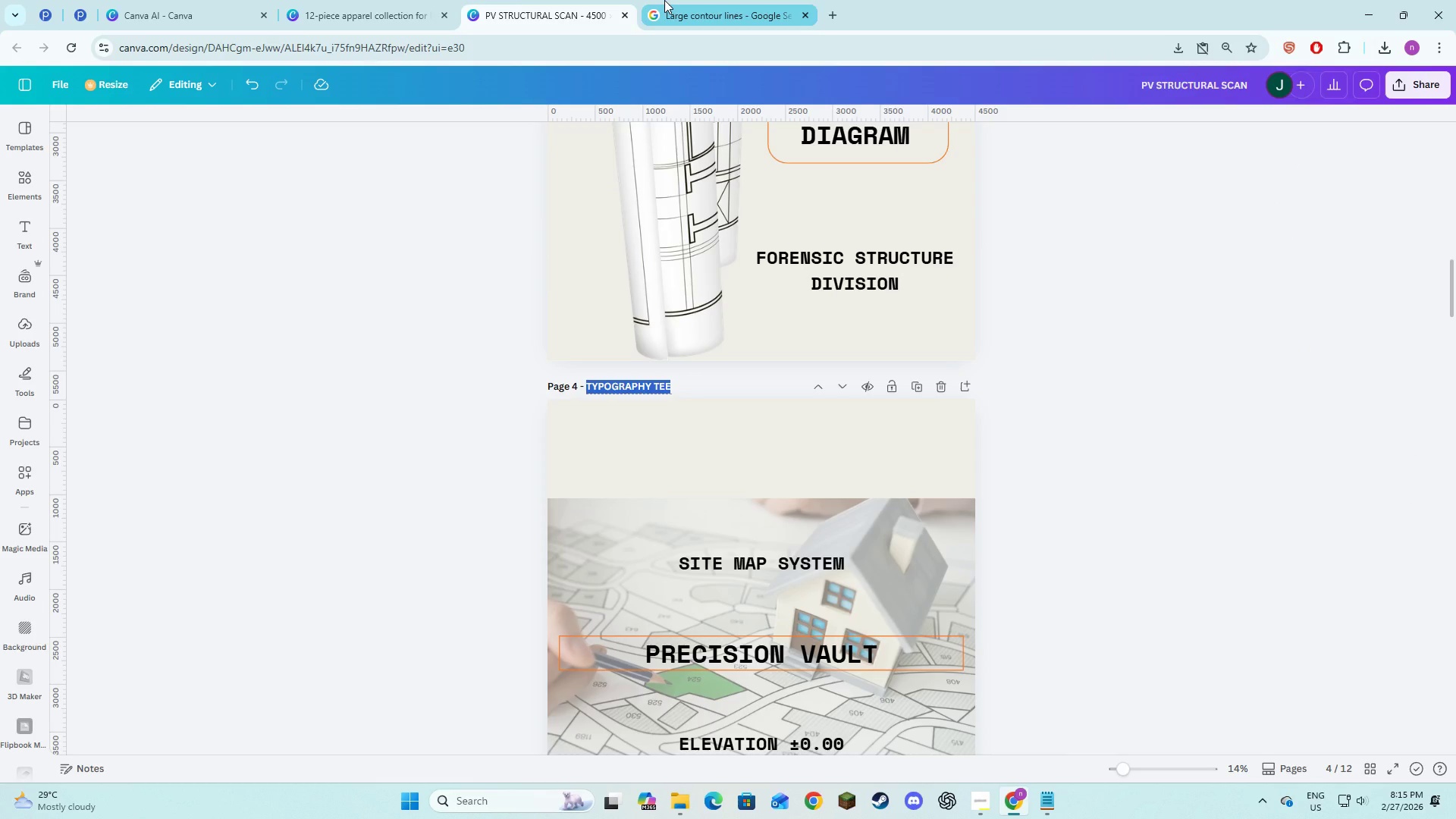 
key(Alt+AltLeft)
 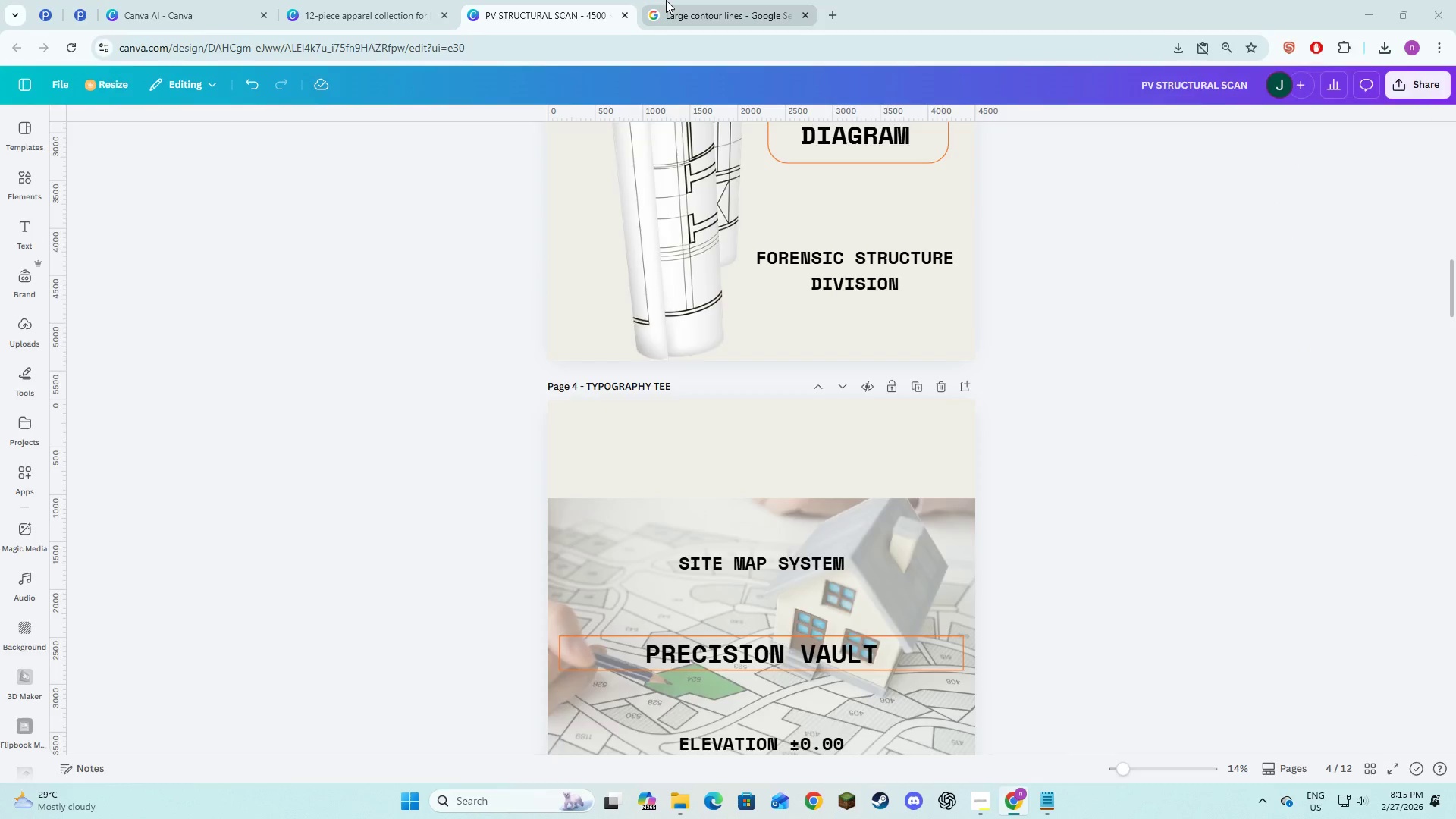 
key(Alt+Tab)